 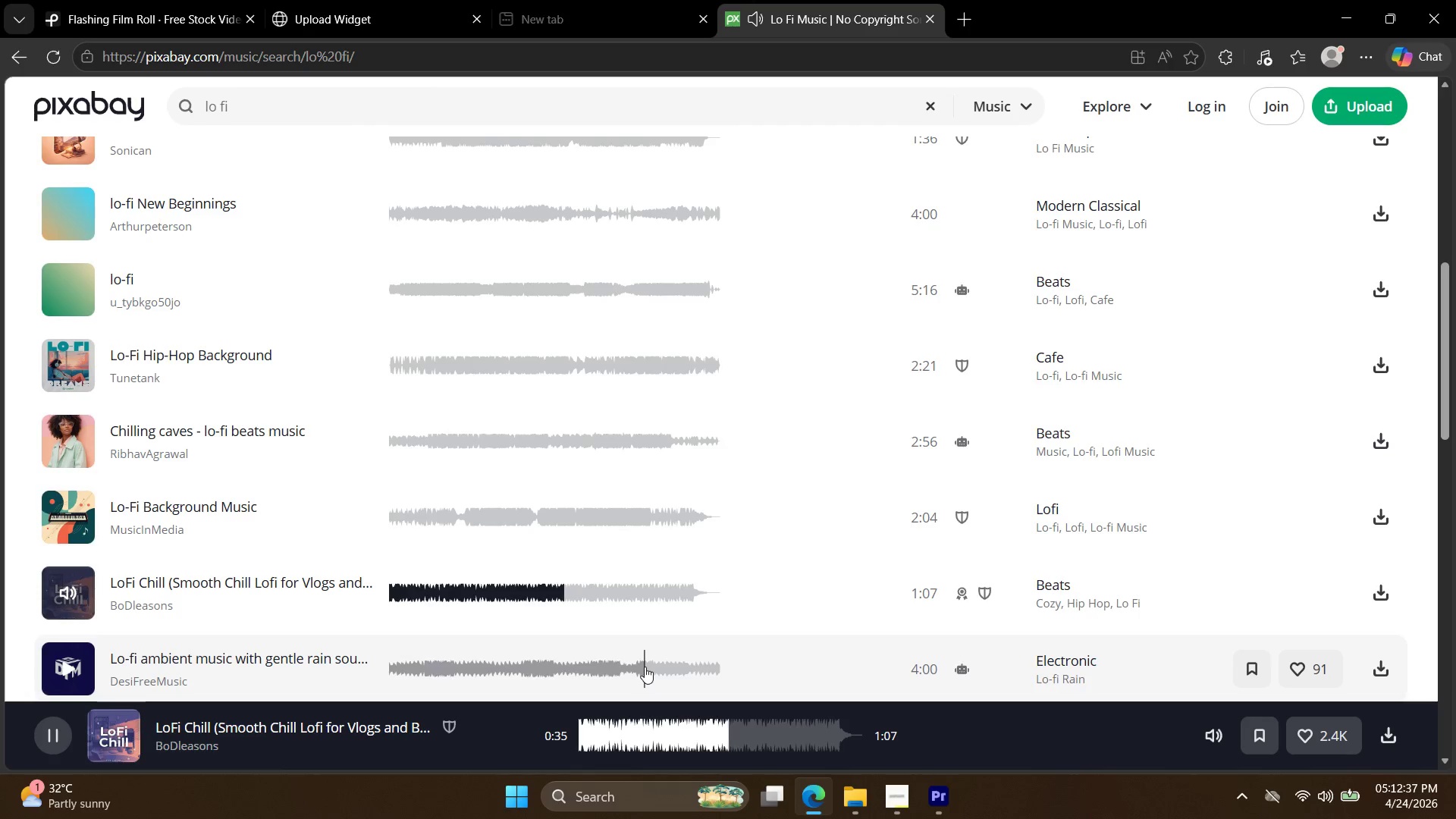 
scroll: coordinate [522, 559], scroll_direction: down, amount: 2.0
 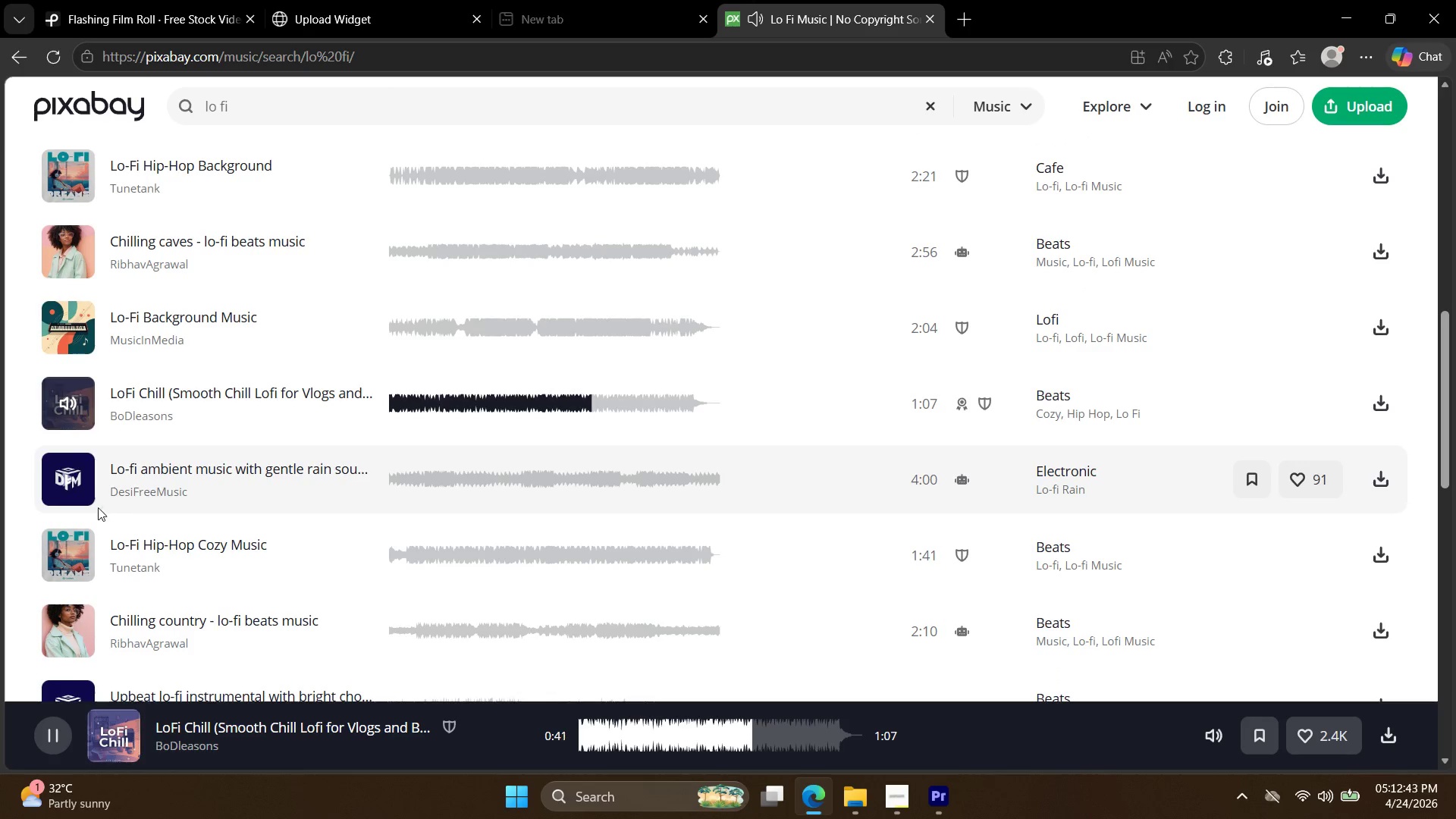 
left_click([73, 482])
 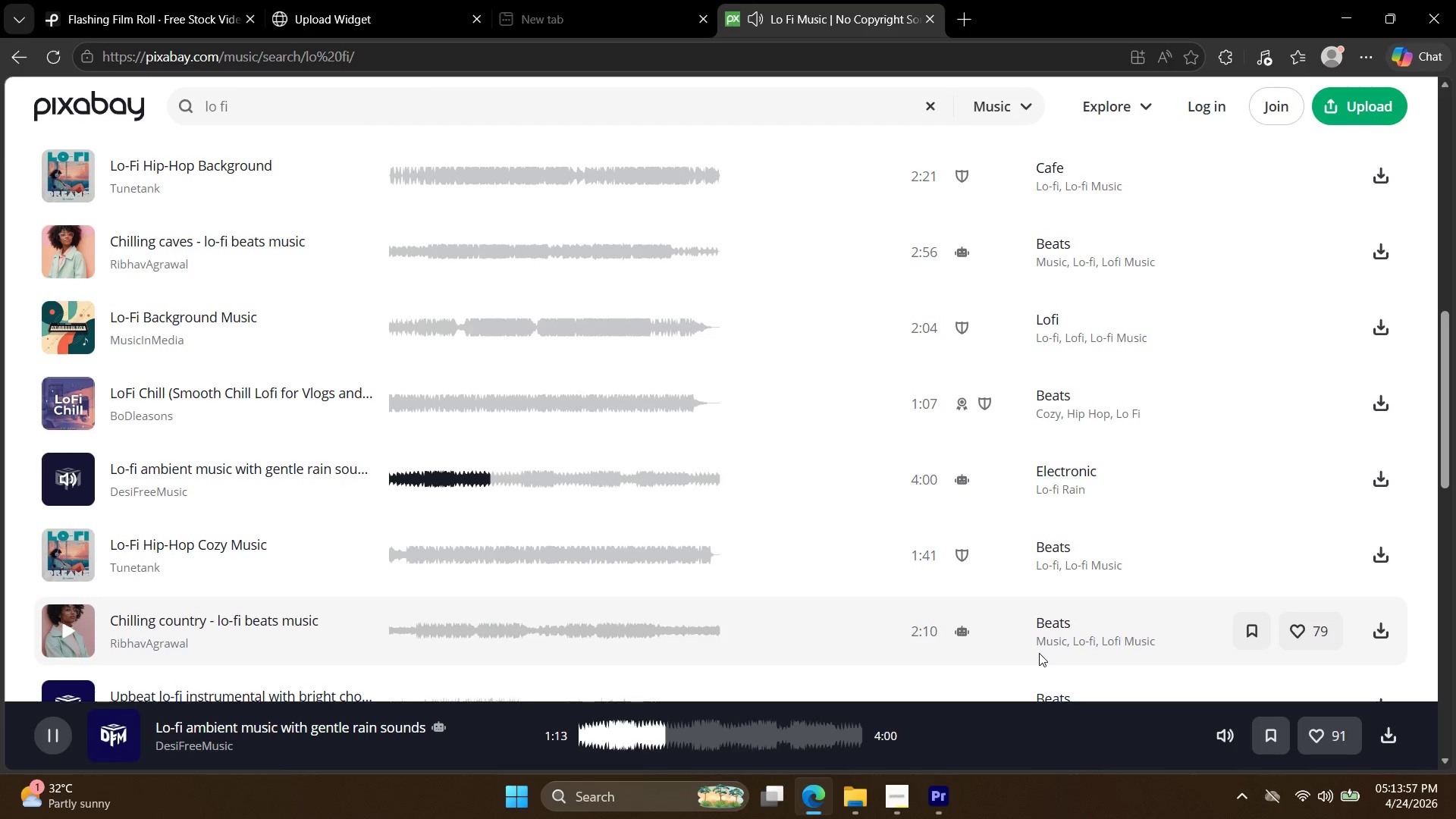 
wait(78.94)
 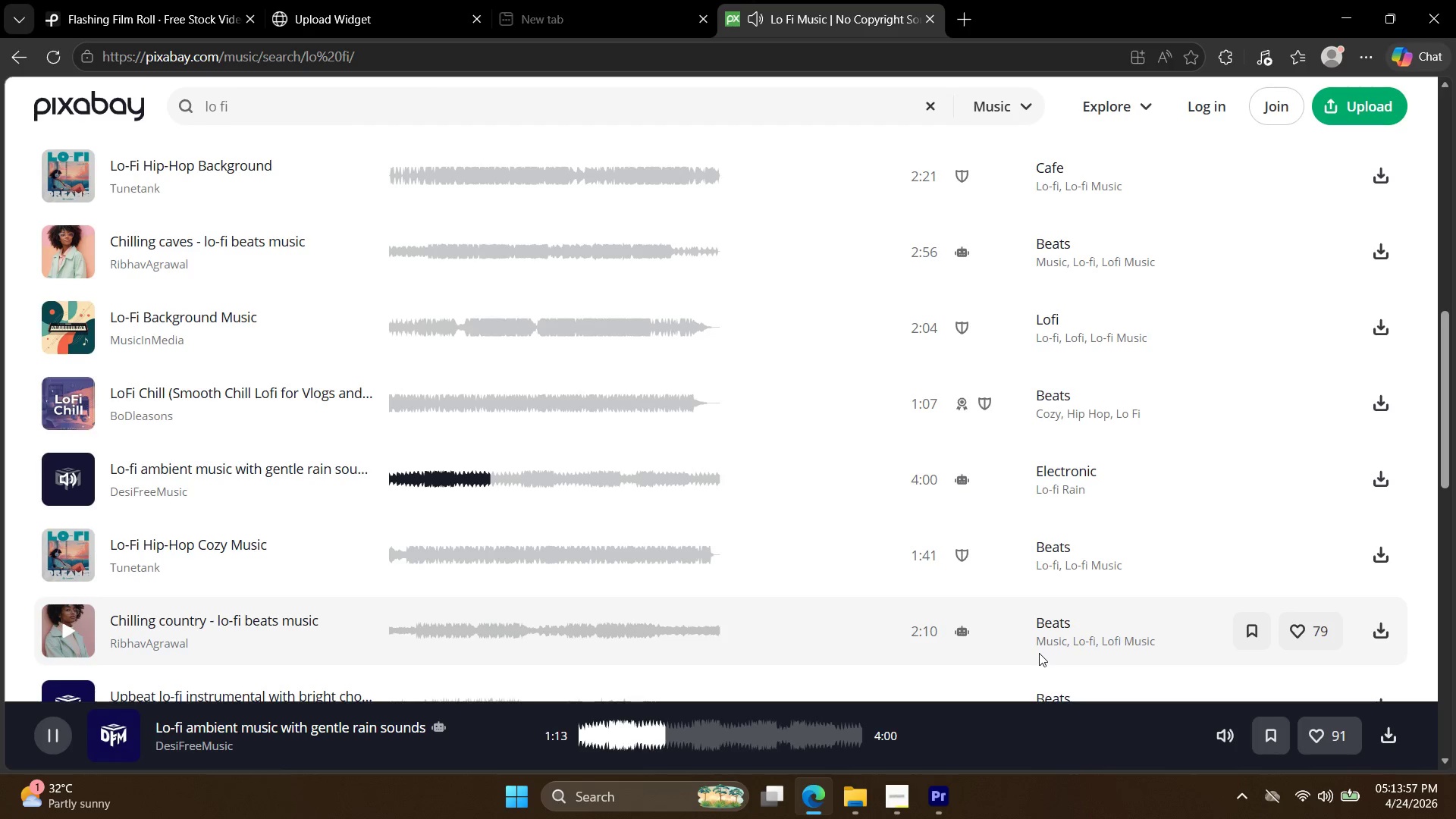 
left_click([1328, 795])
 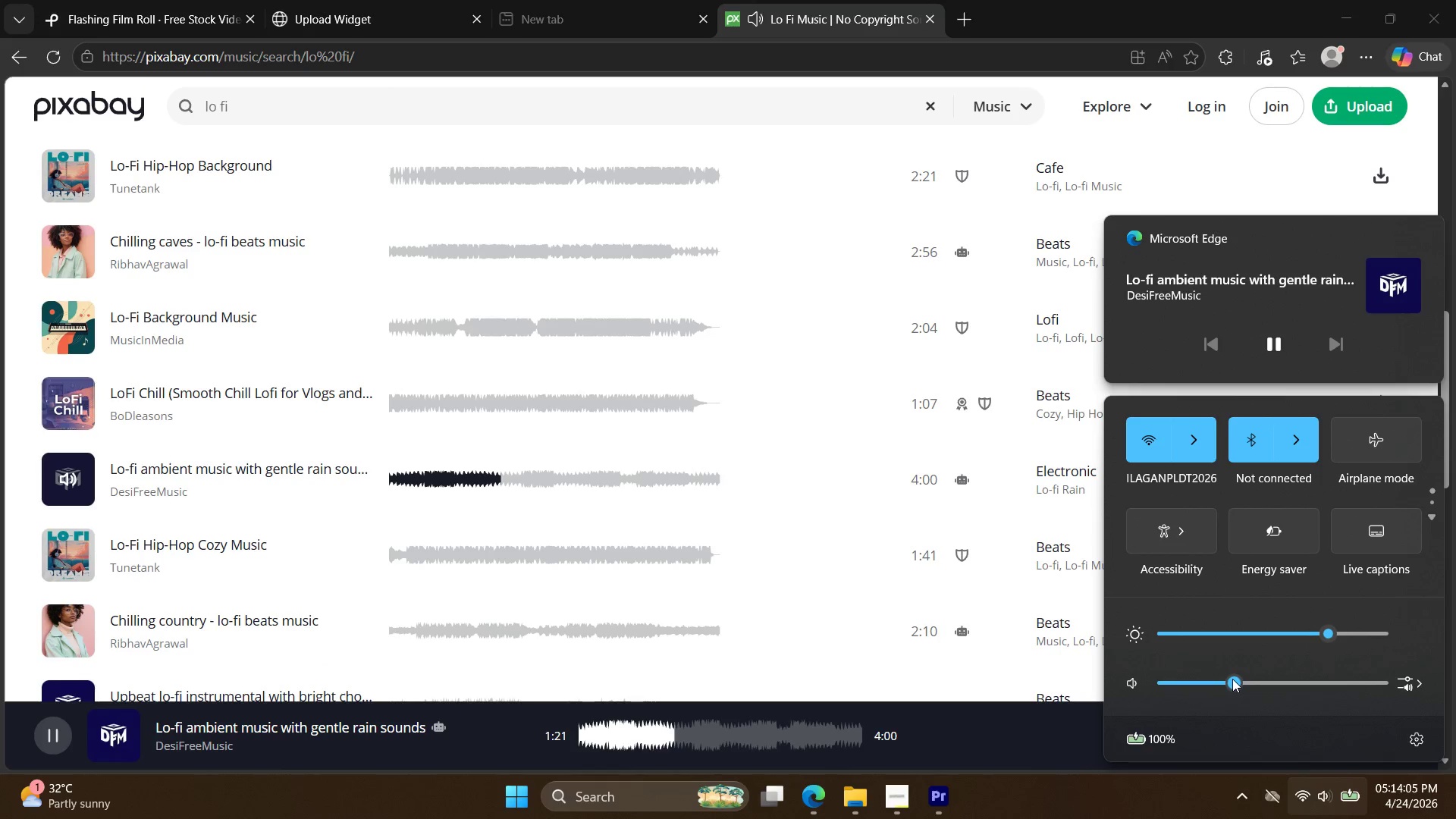 
left_click([1102, 800])
 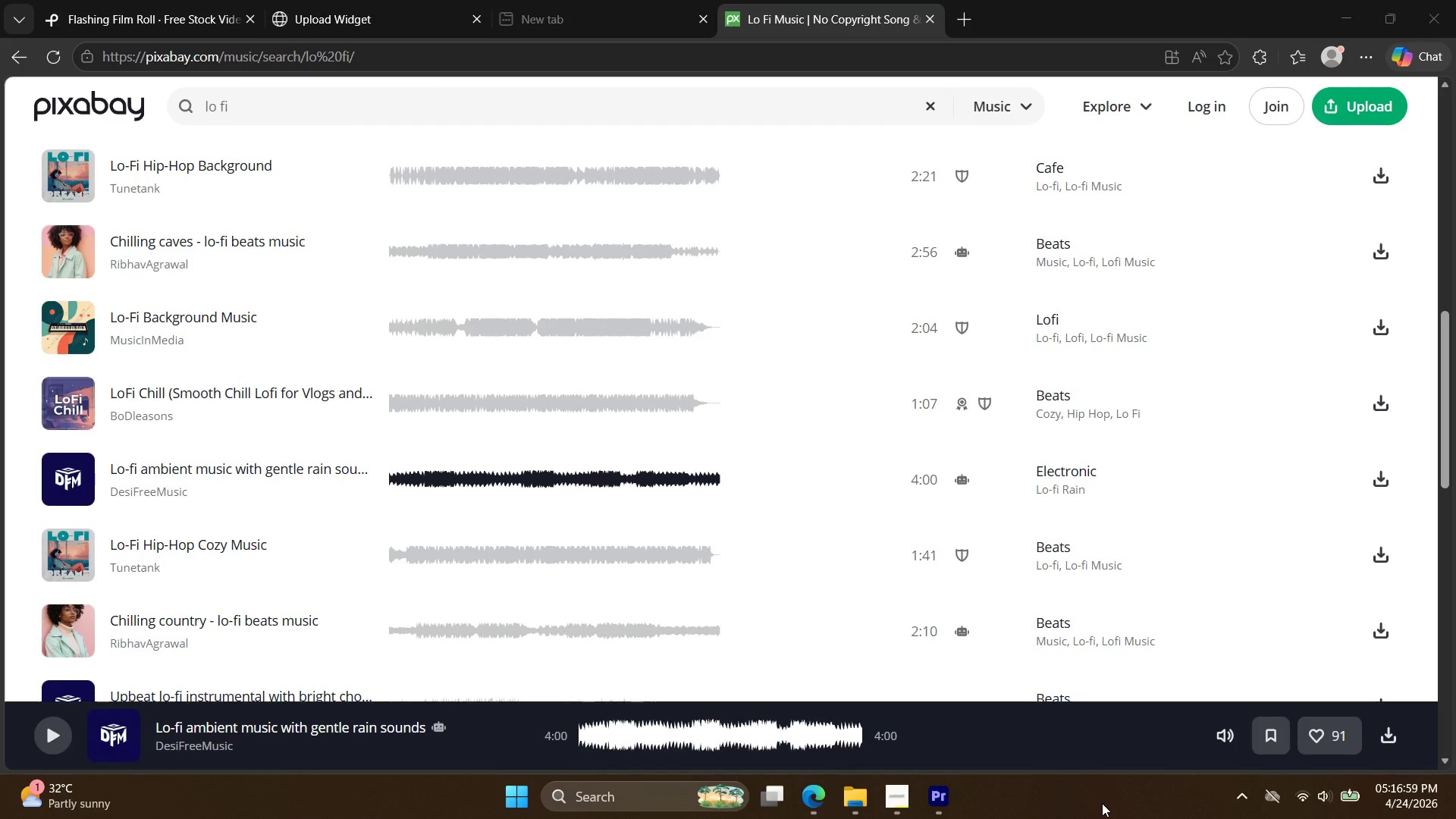 
wait(178.33)
 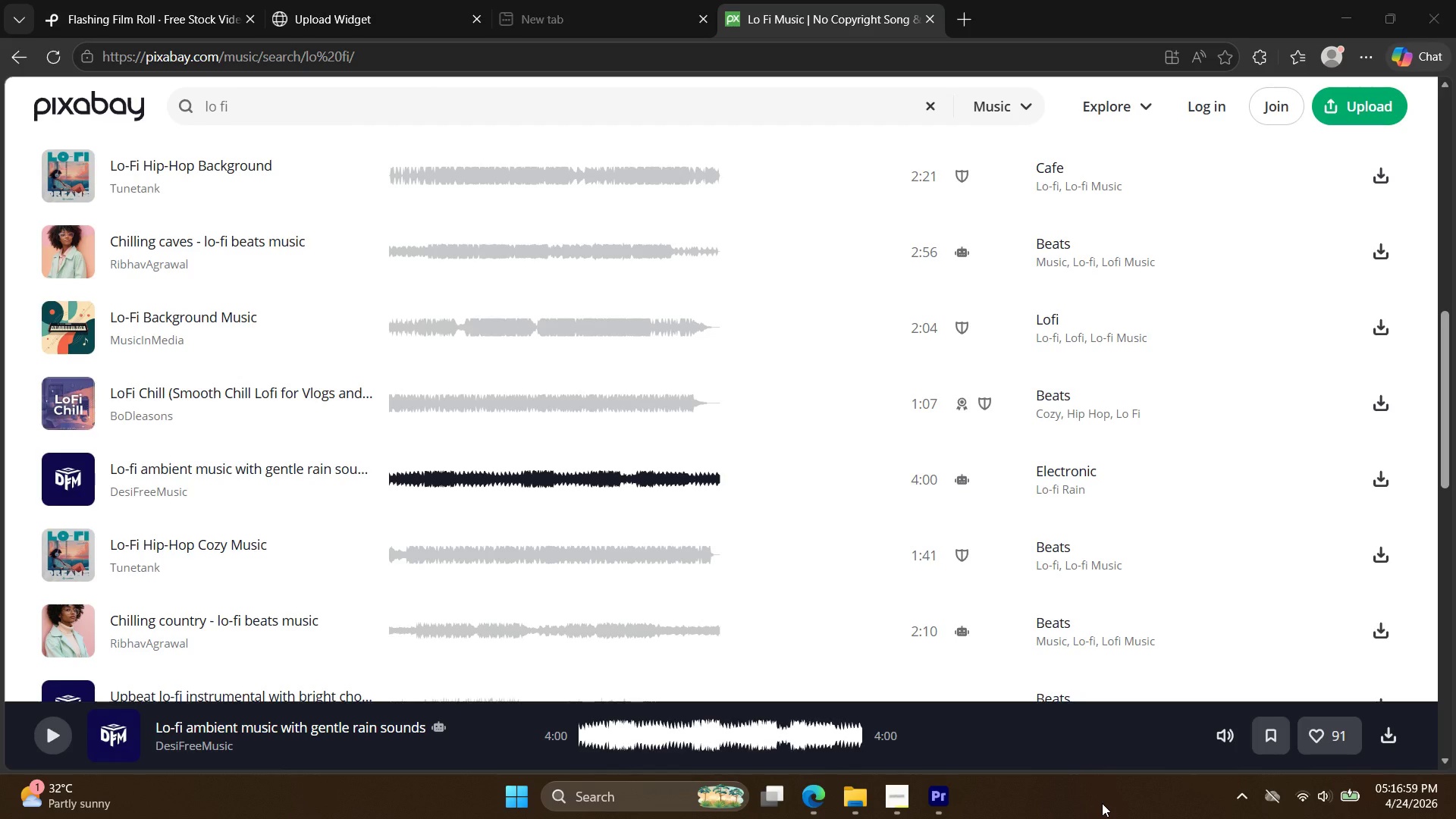 
left_click([1376, 482])
 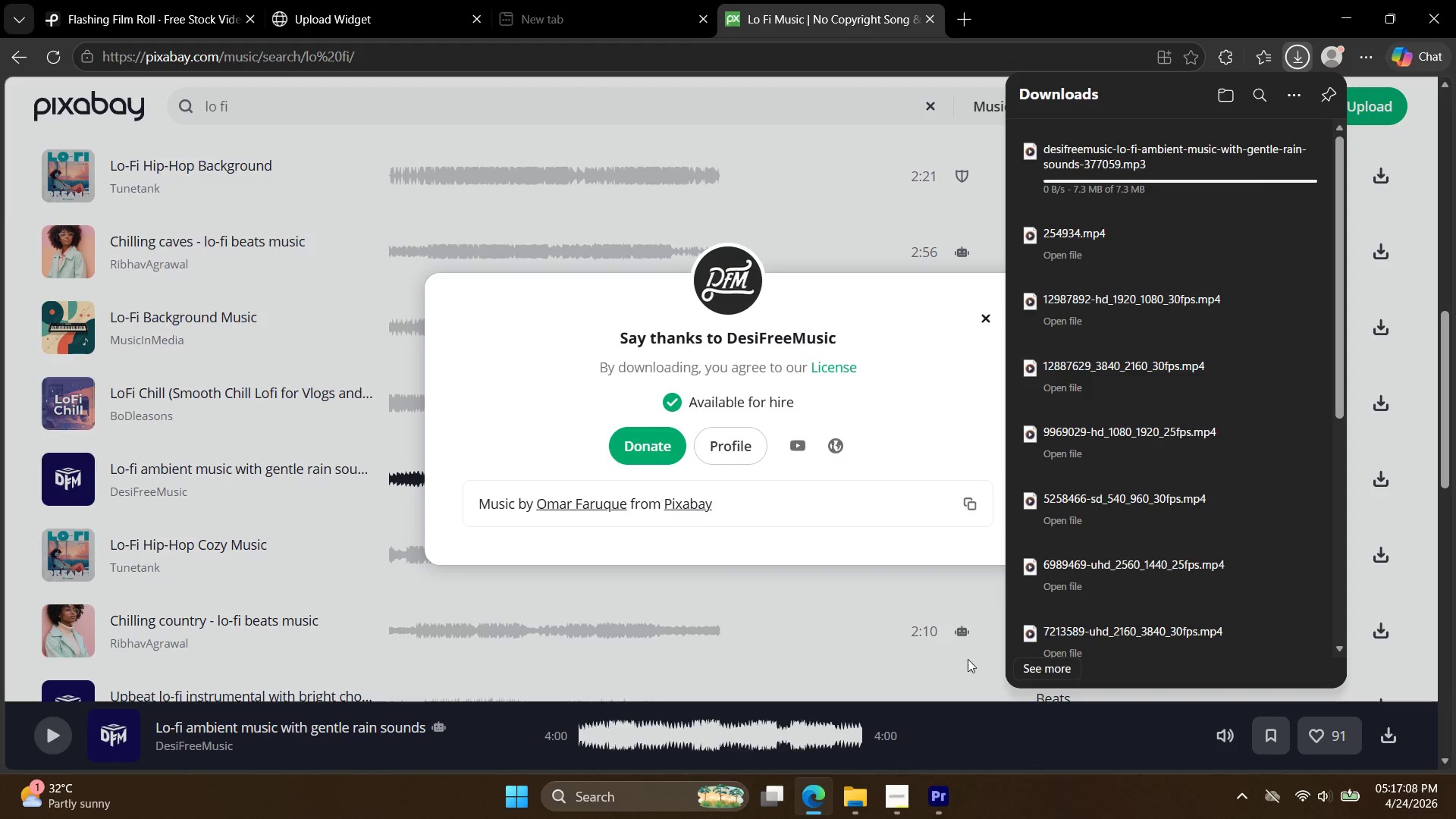 
wait(5.92)
 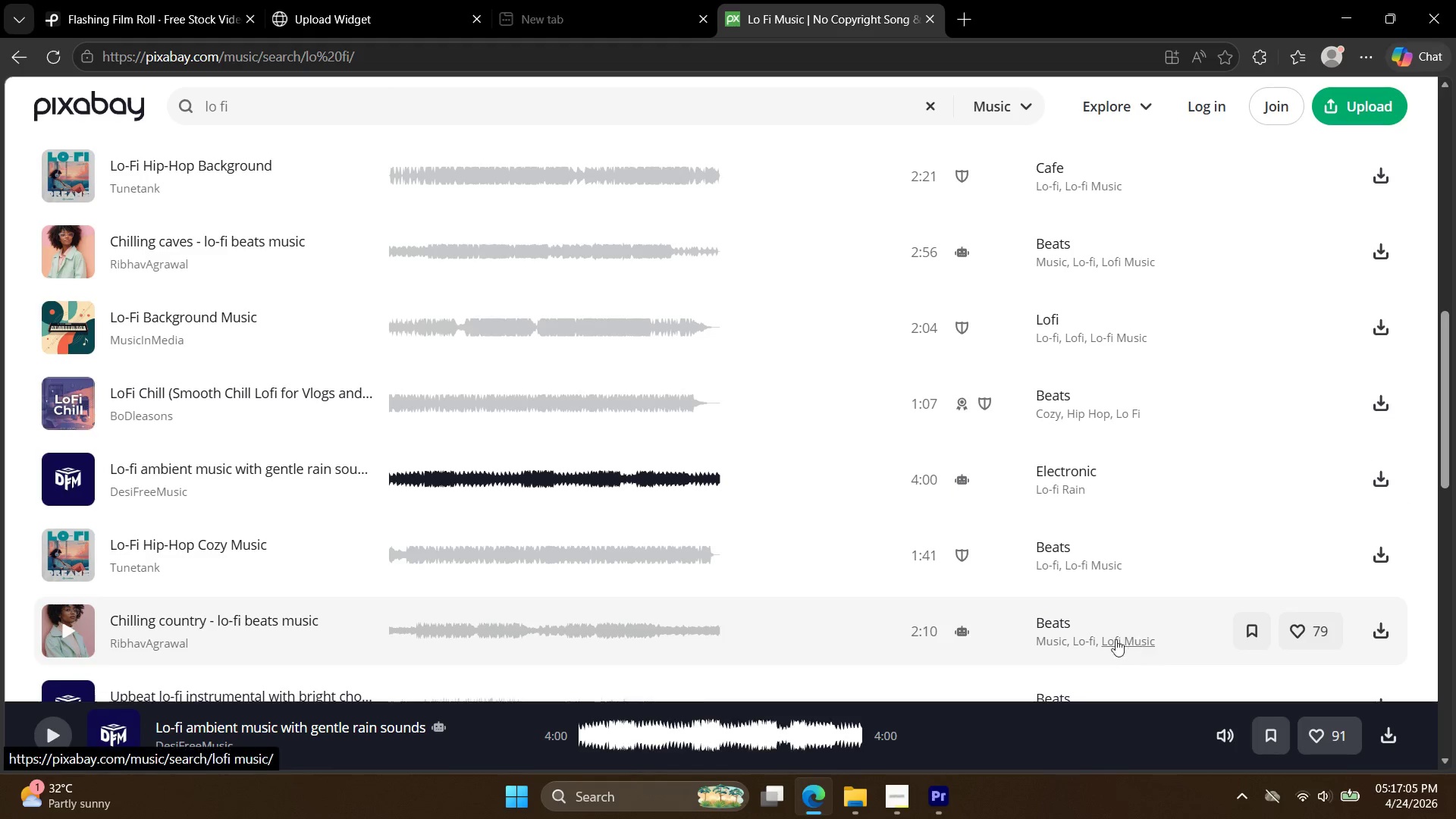 
left_click([799, 717])
 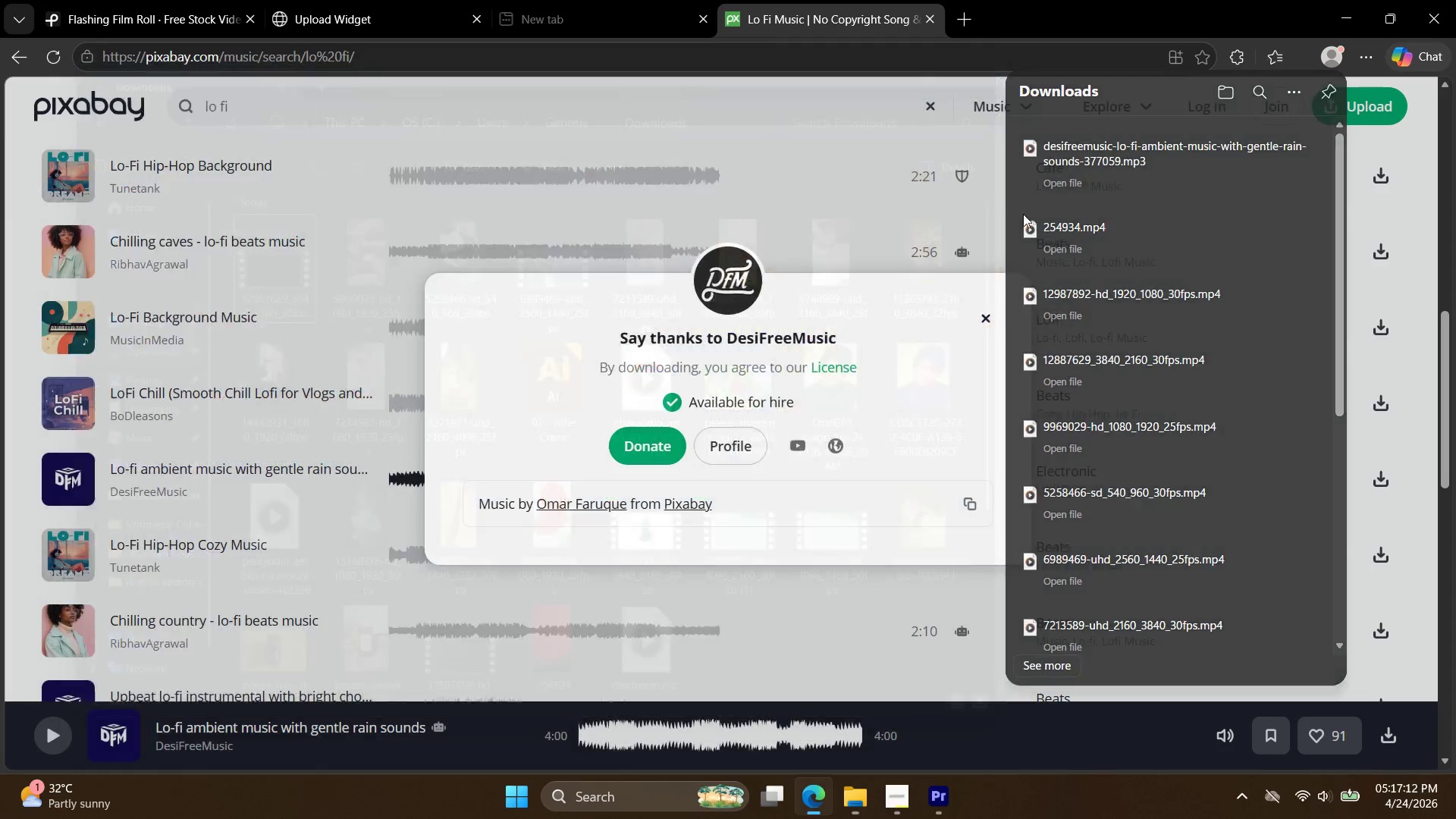 
left_click([844, 793])
 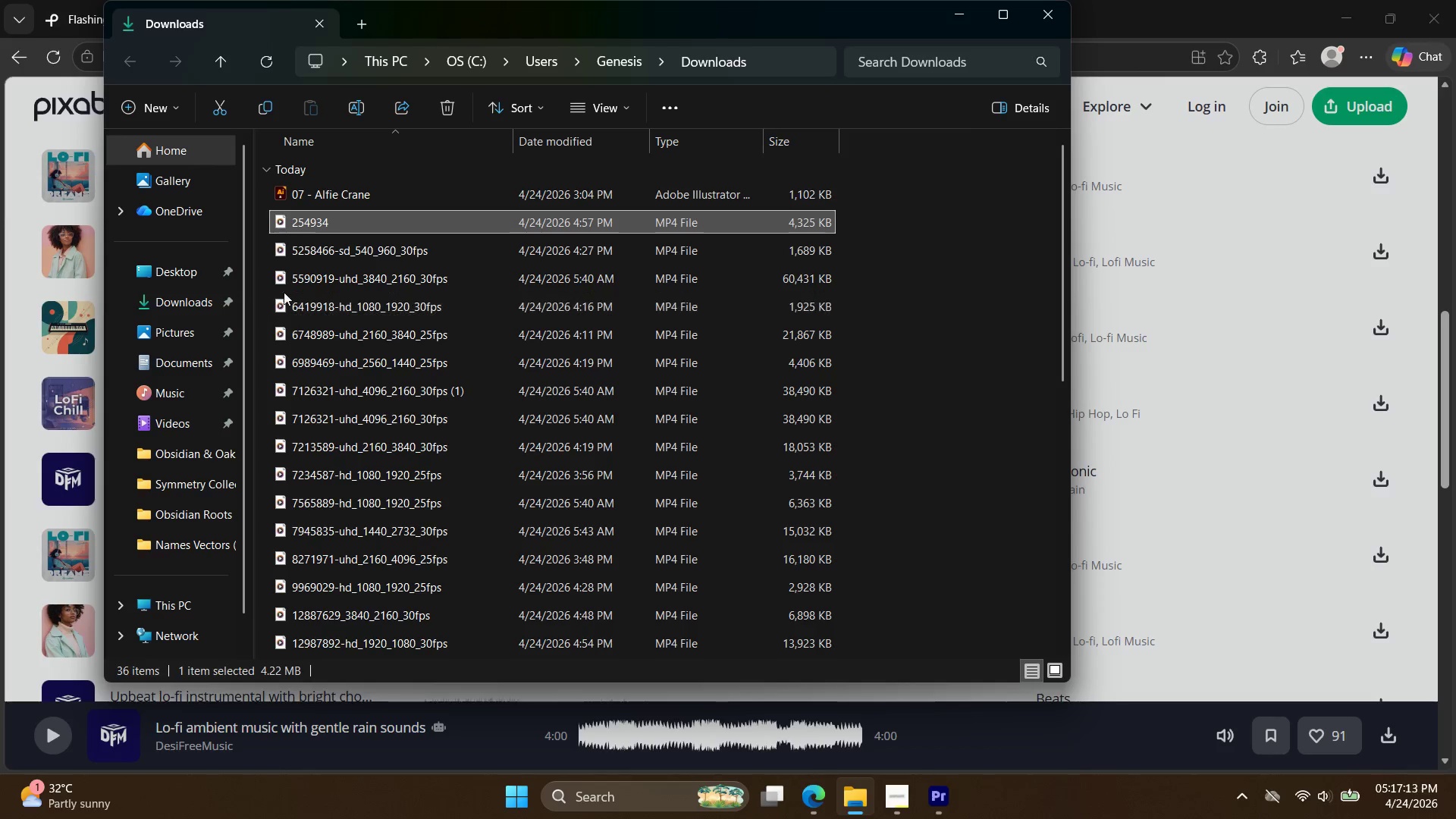 
left_click([199, 298])
 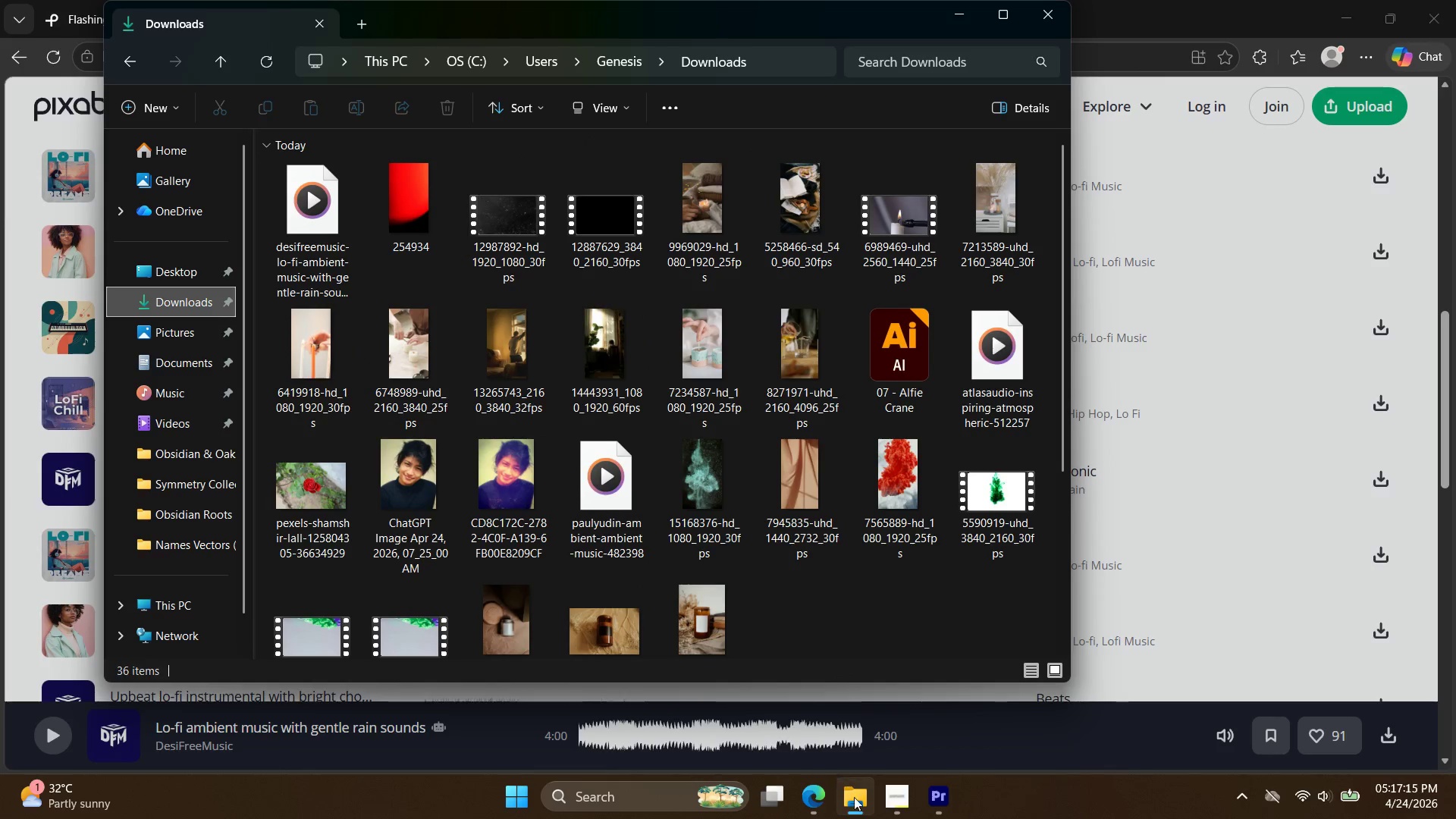 
left_click([943, 805])
 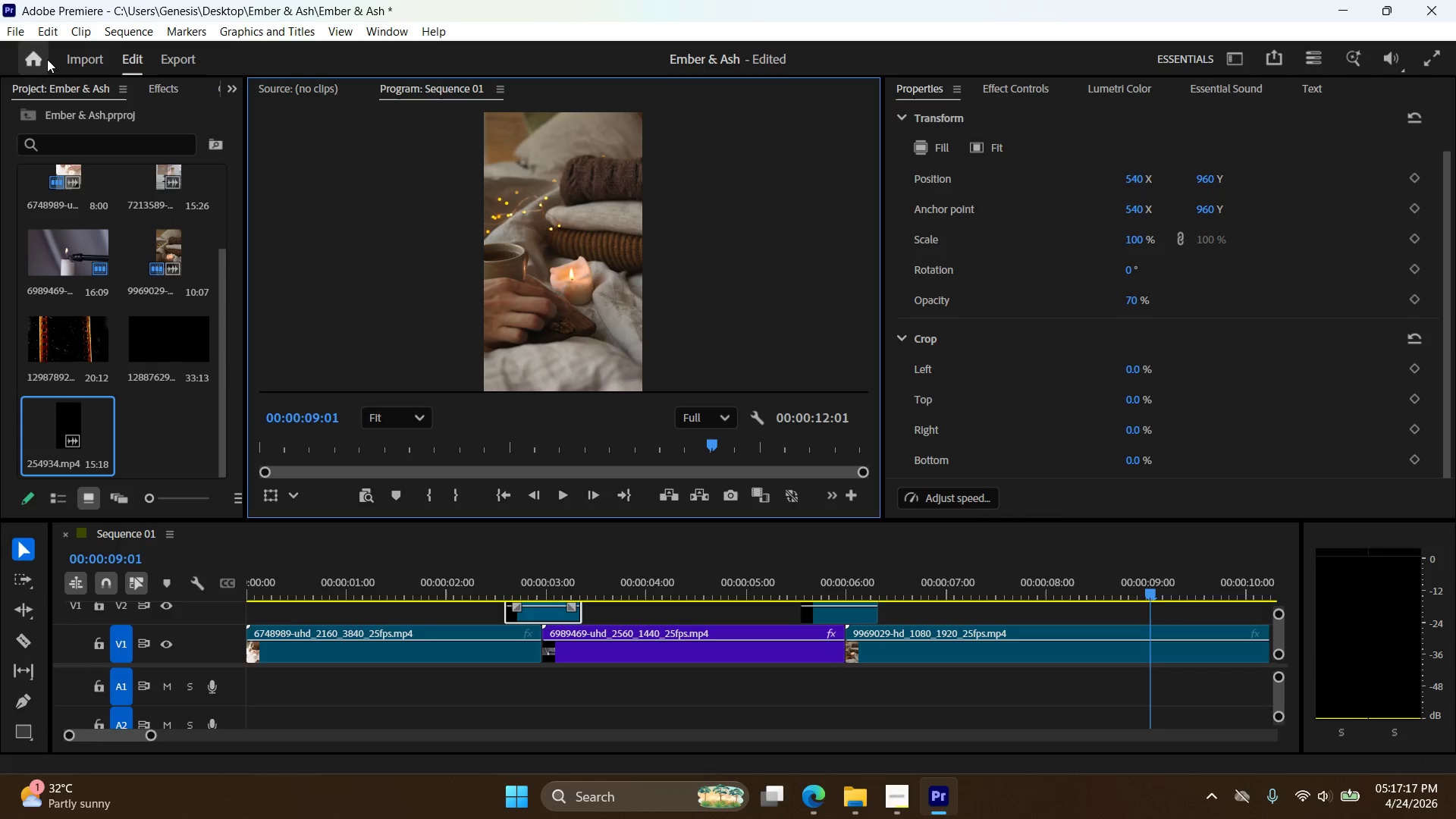 
left_click([11, 36])
 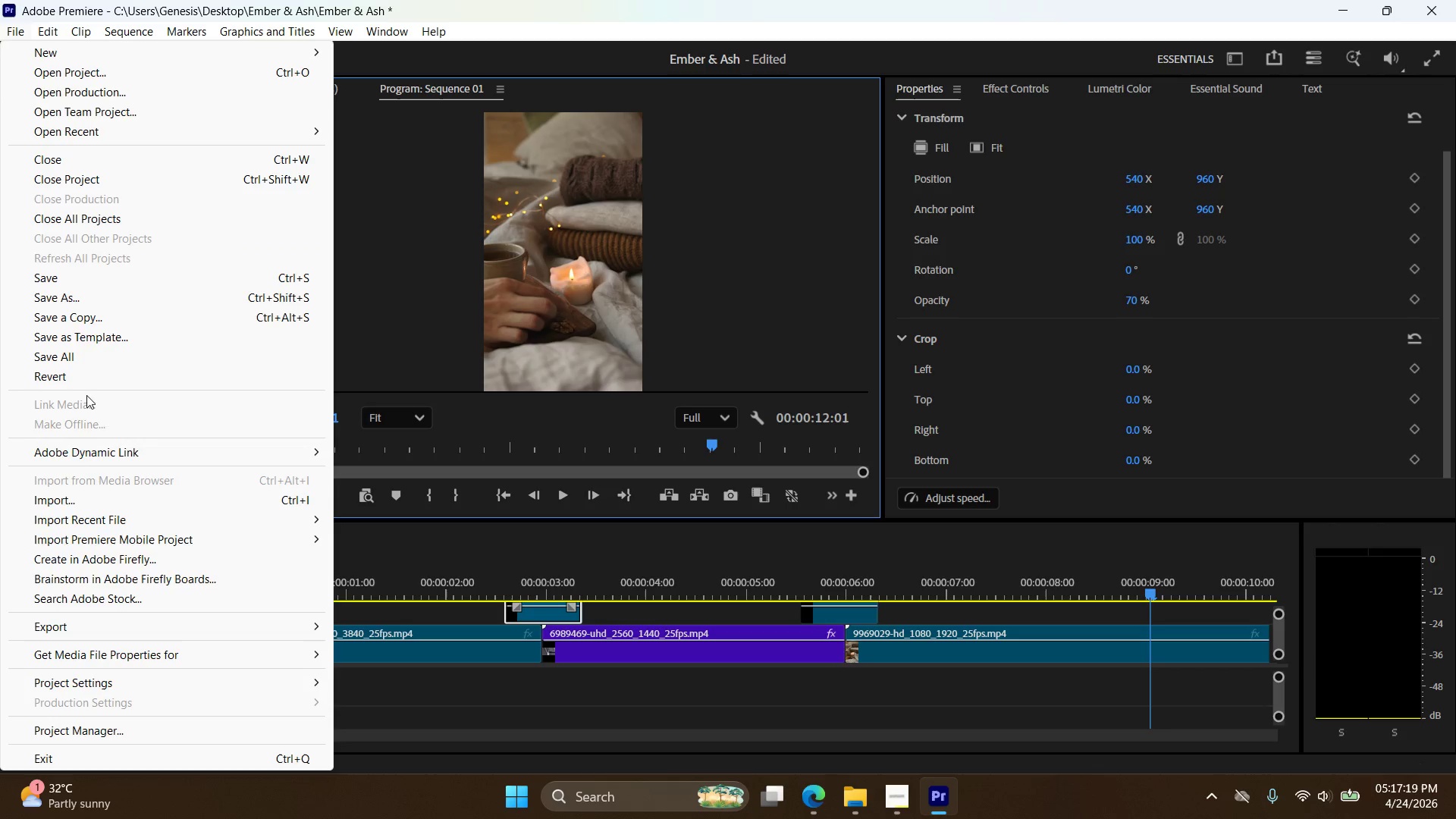 
left_click([97, 503])
 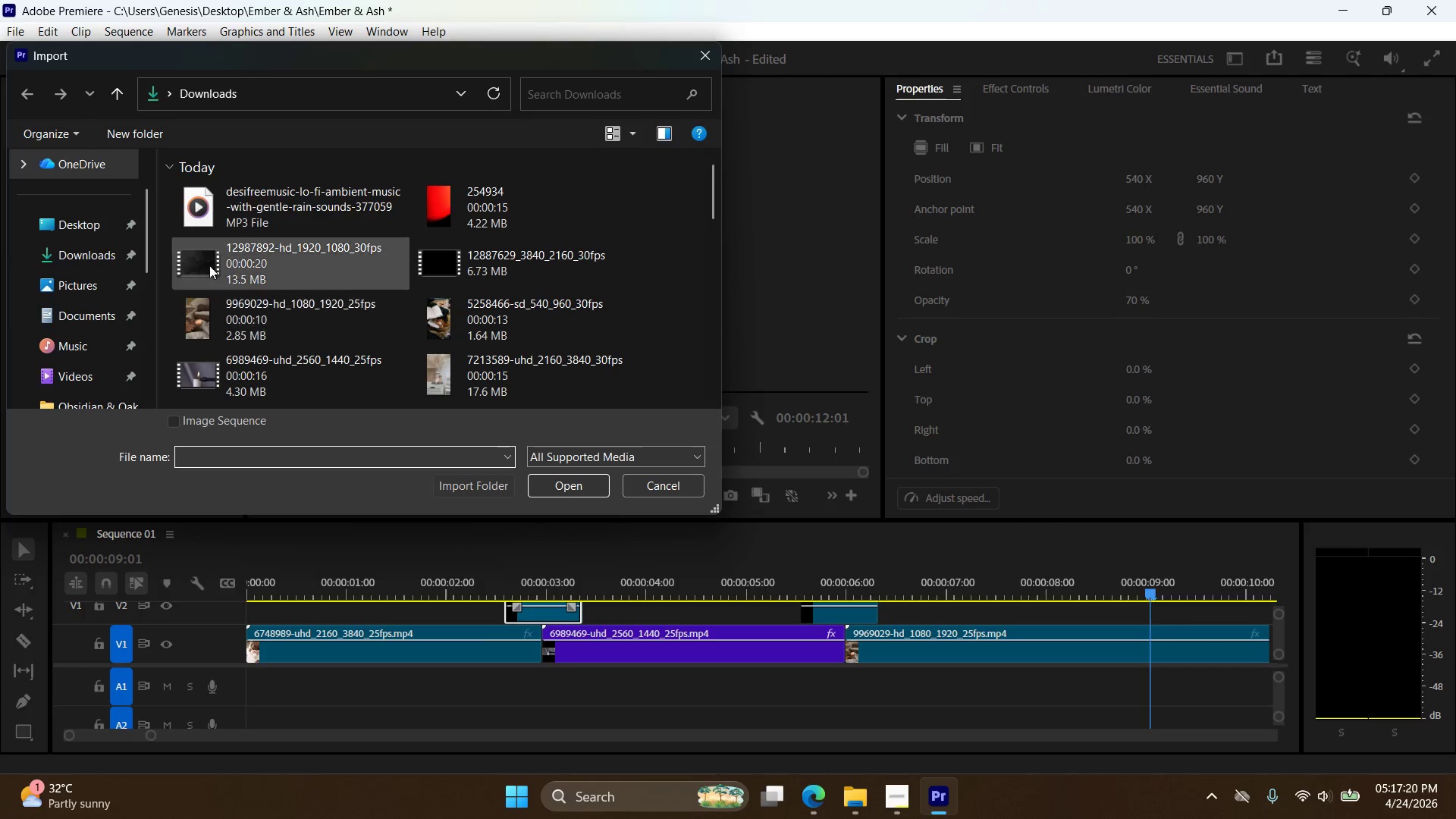 
left_click([230, 220])
 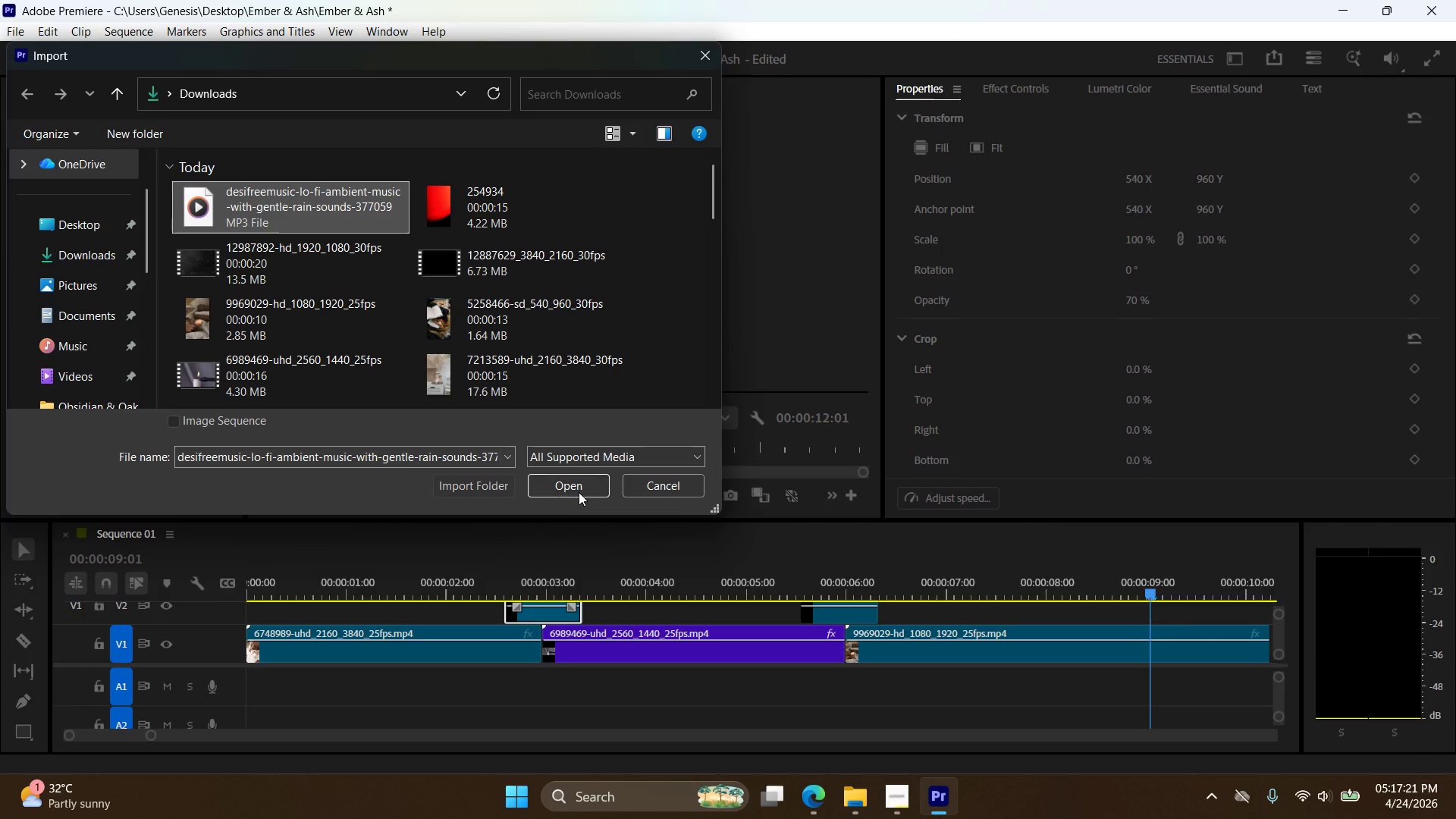 
left_click([575, 488])
 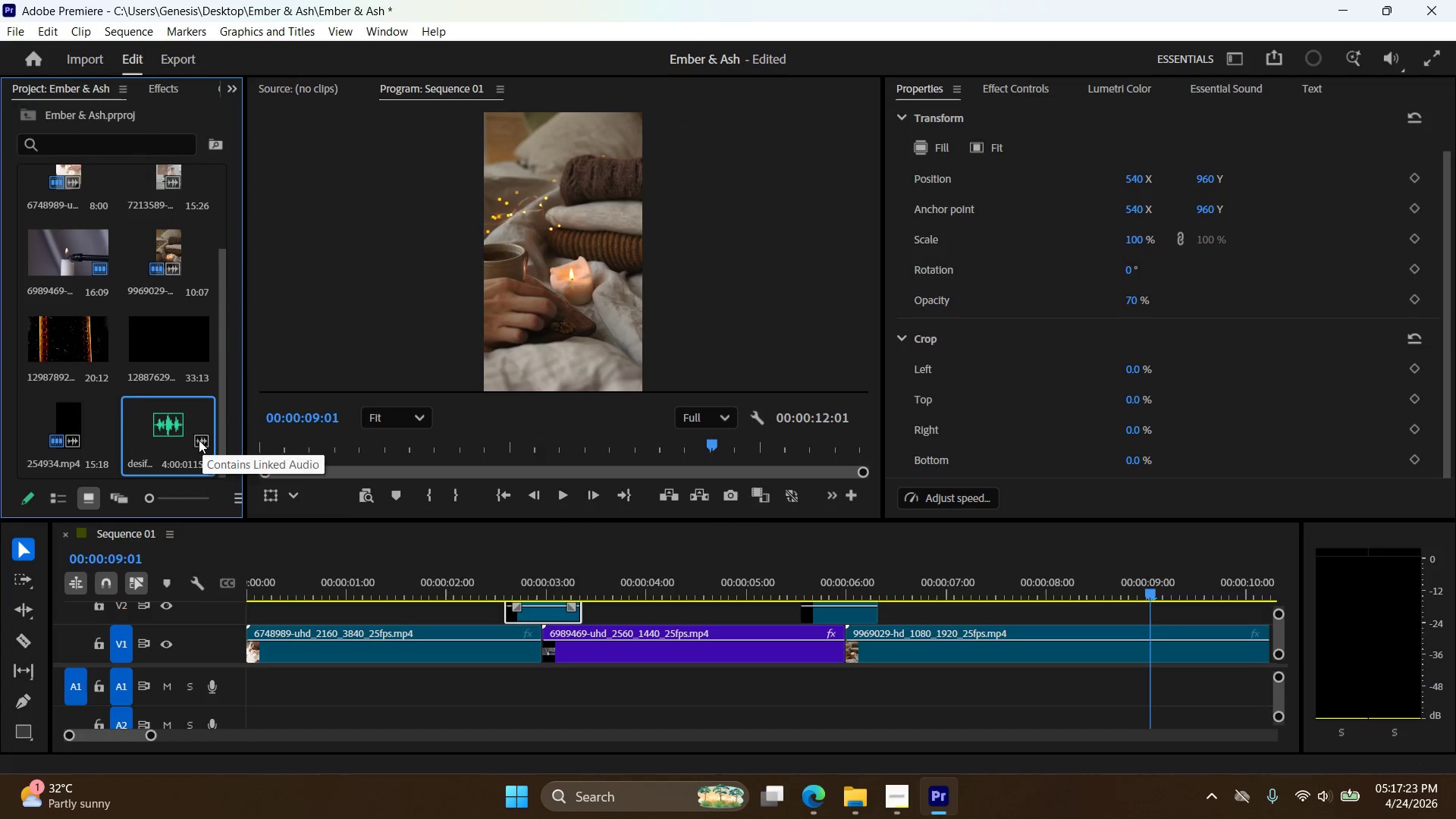 
left_click_drag(start_coordinate=[174, 426], to_coordinate=[268, 686])
 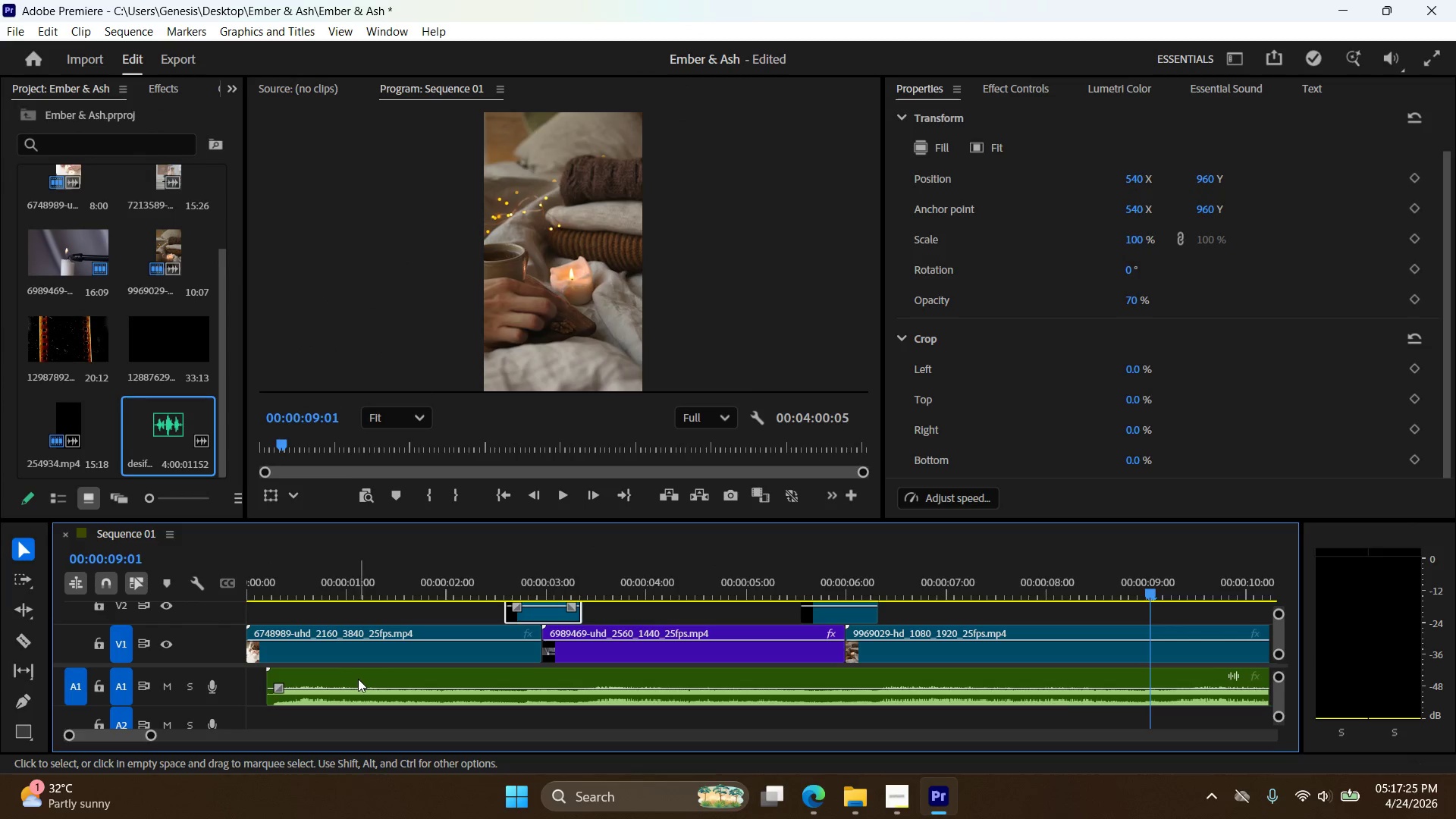 
left_click_drag(start_coordinate=[359, 677], to_coordinate=[304, 673])
 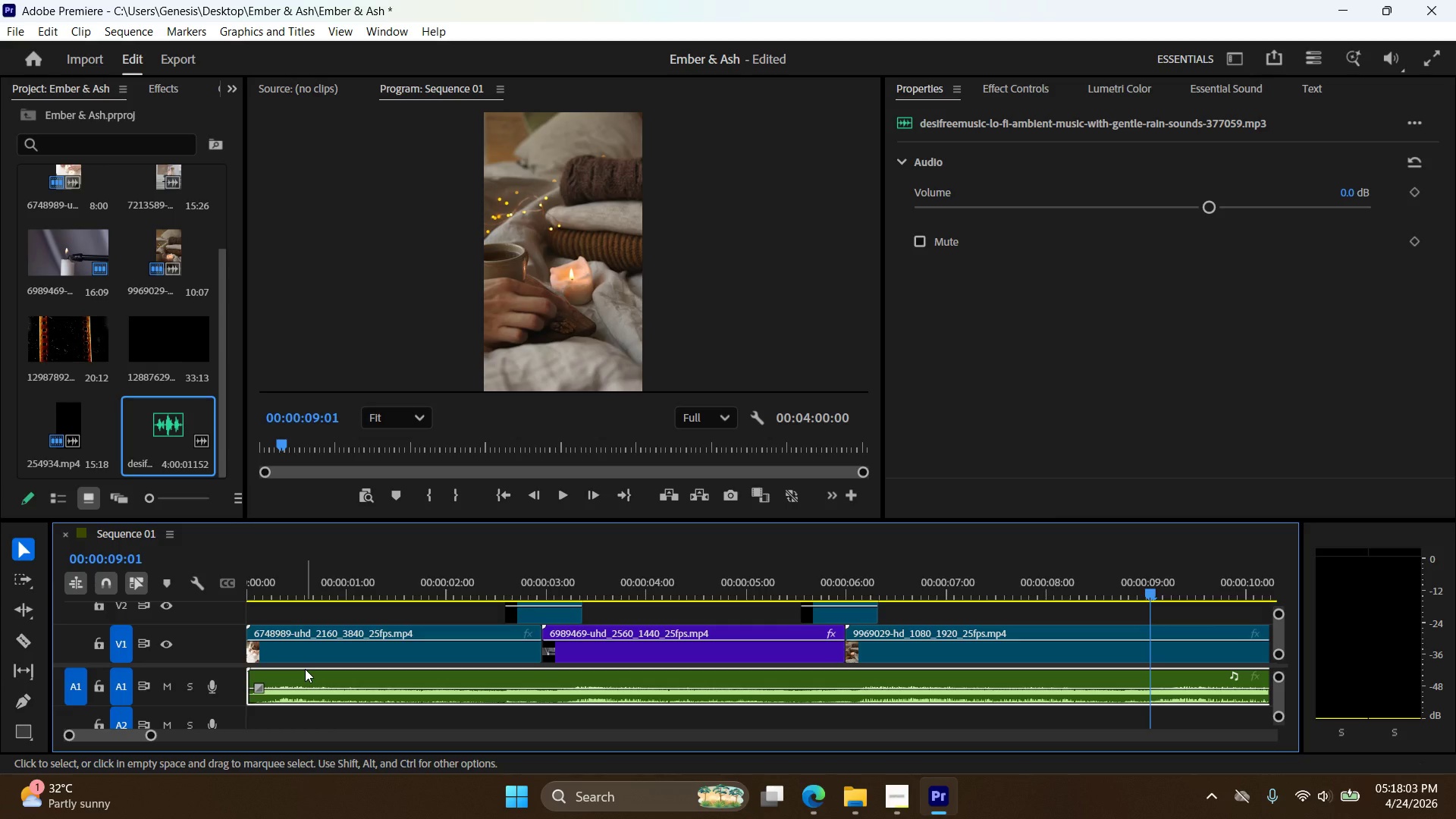 
wait(42.36)
 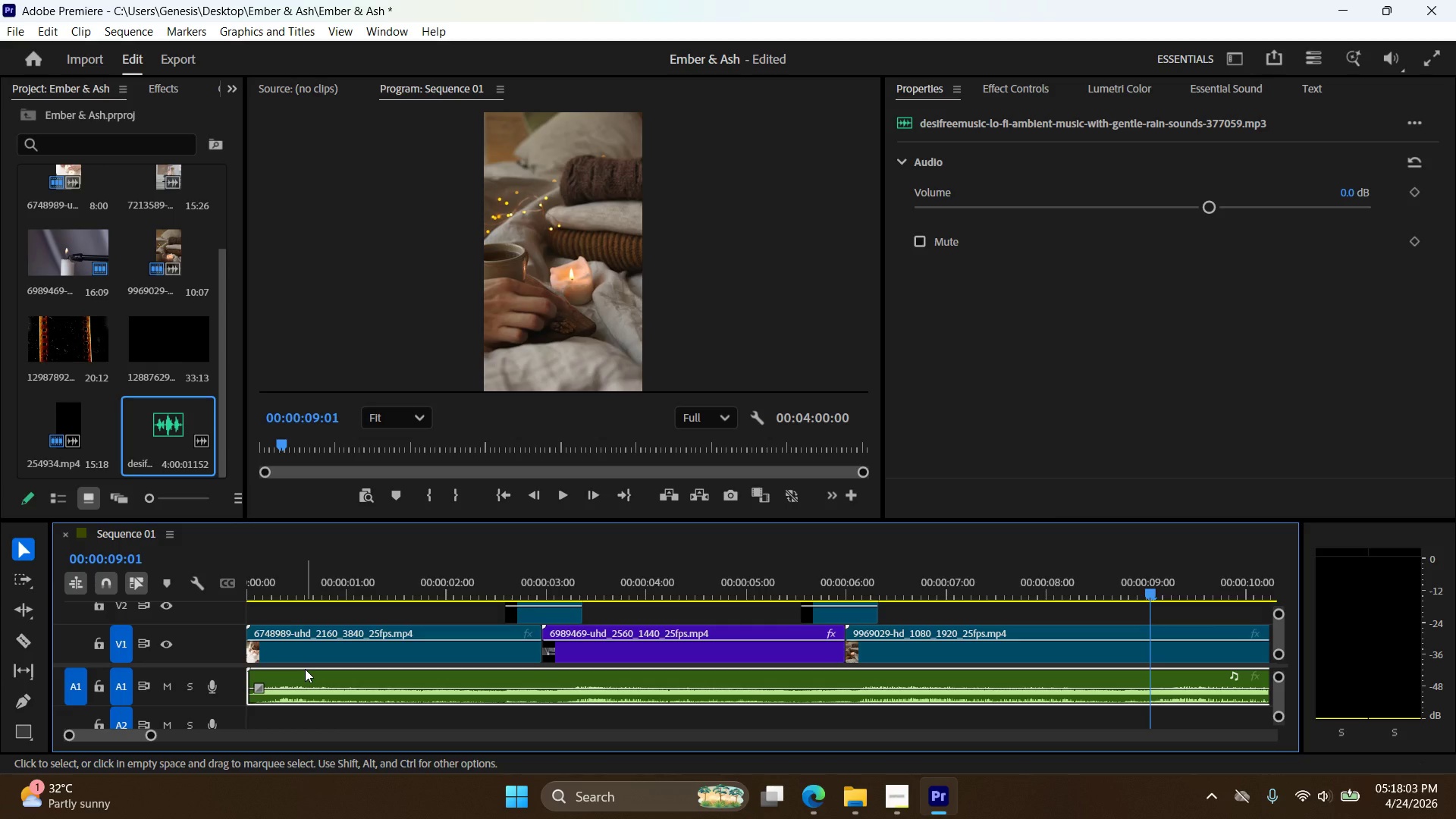 
double_click([521, 491])
 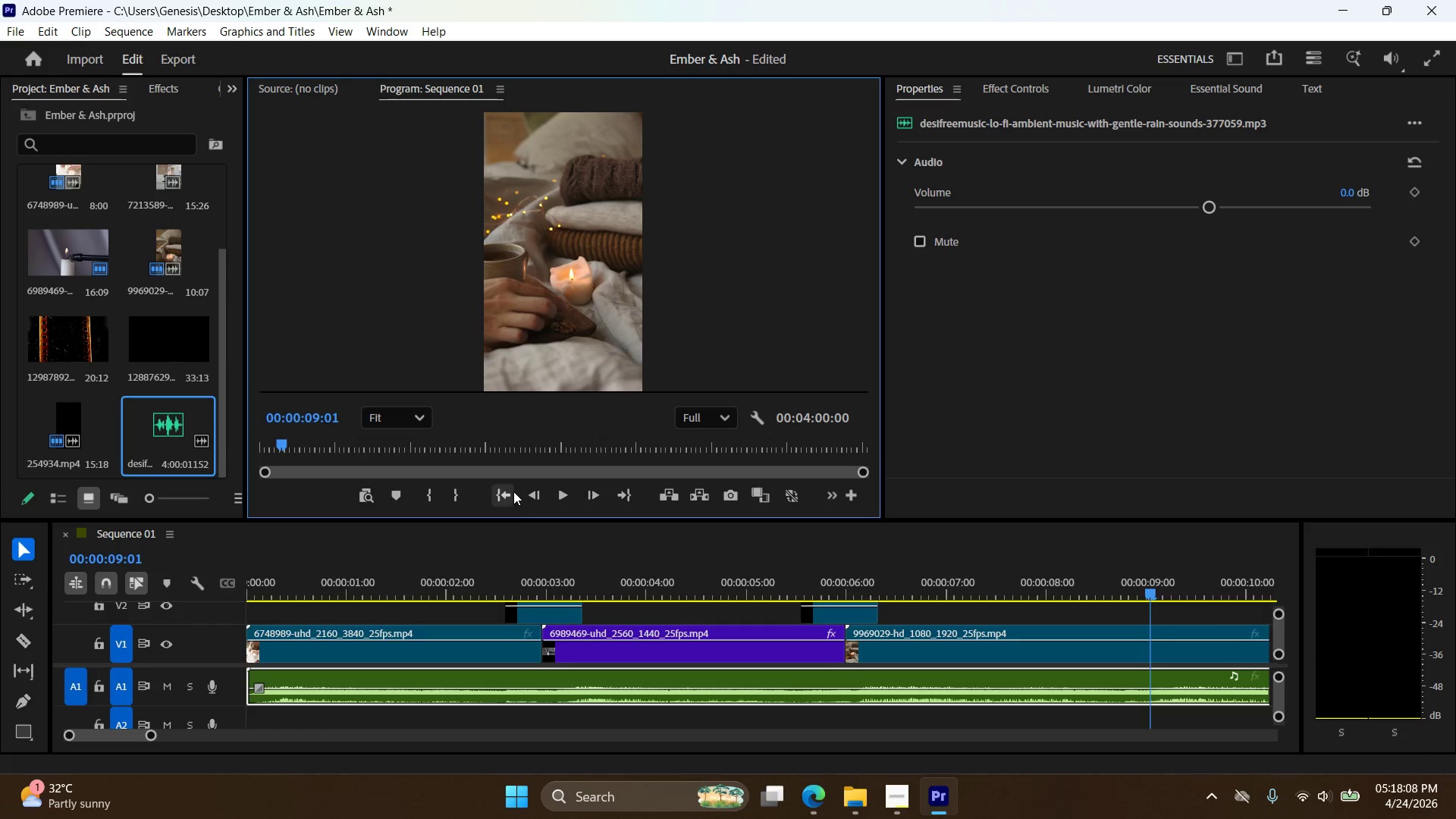 
triple_click([510, 491])
 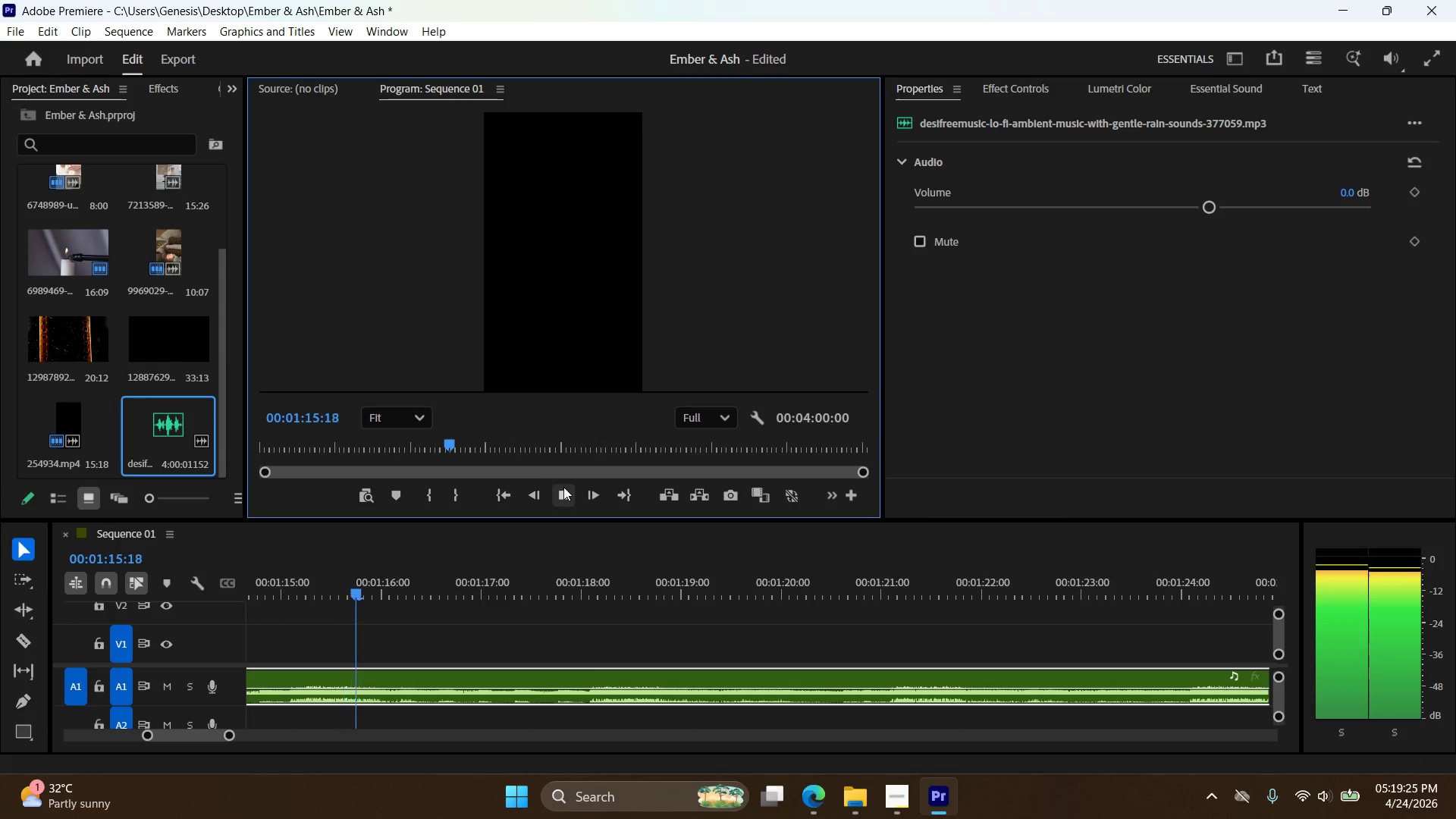 
wait(81.5)
 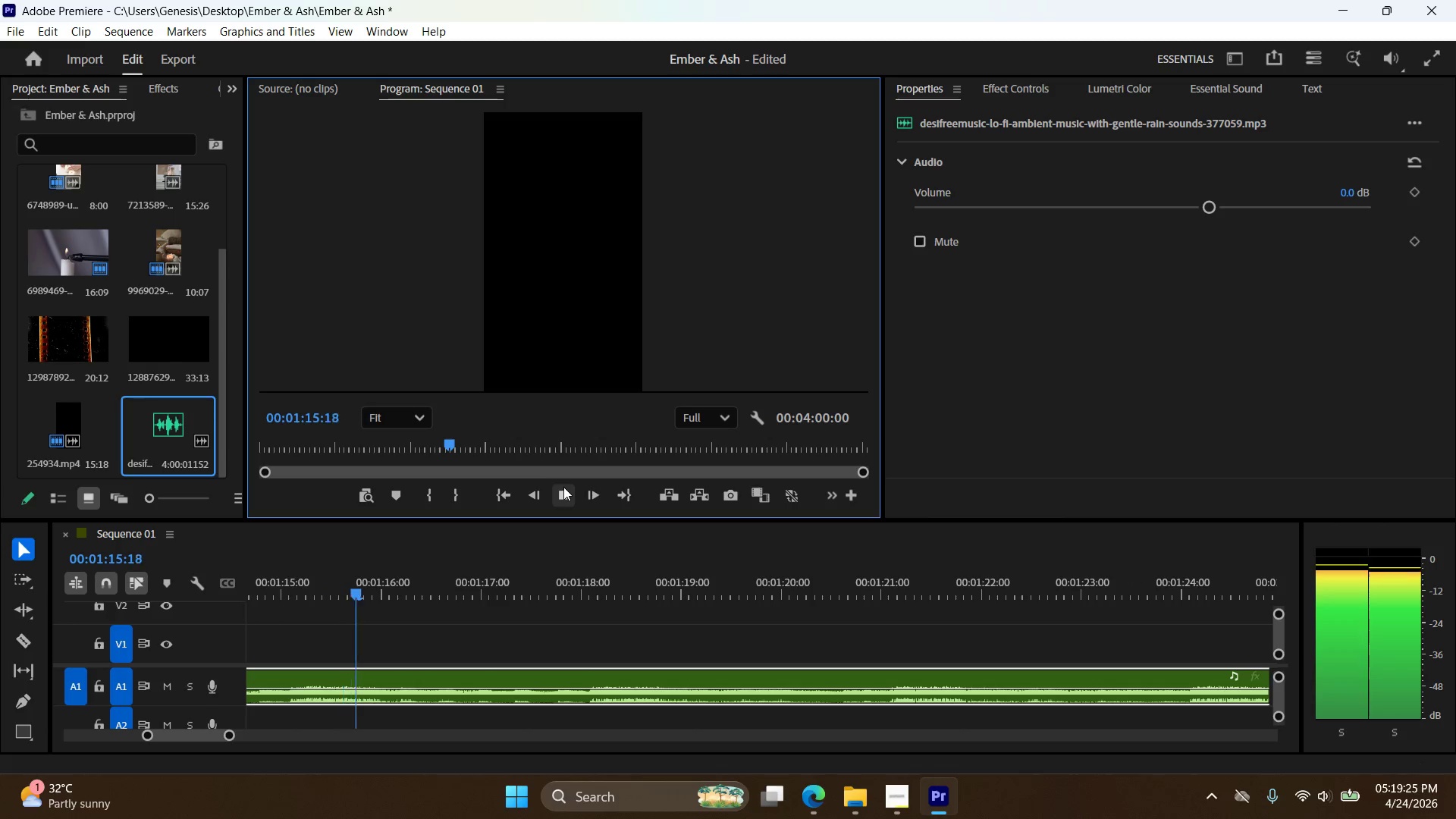 
left_click([510, 499])
 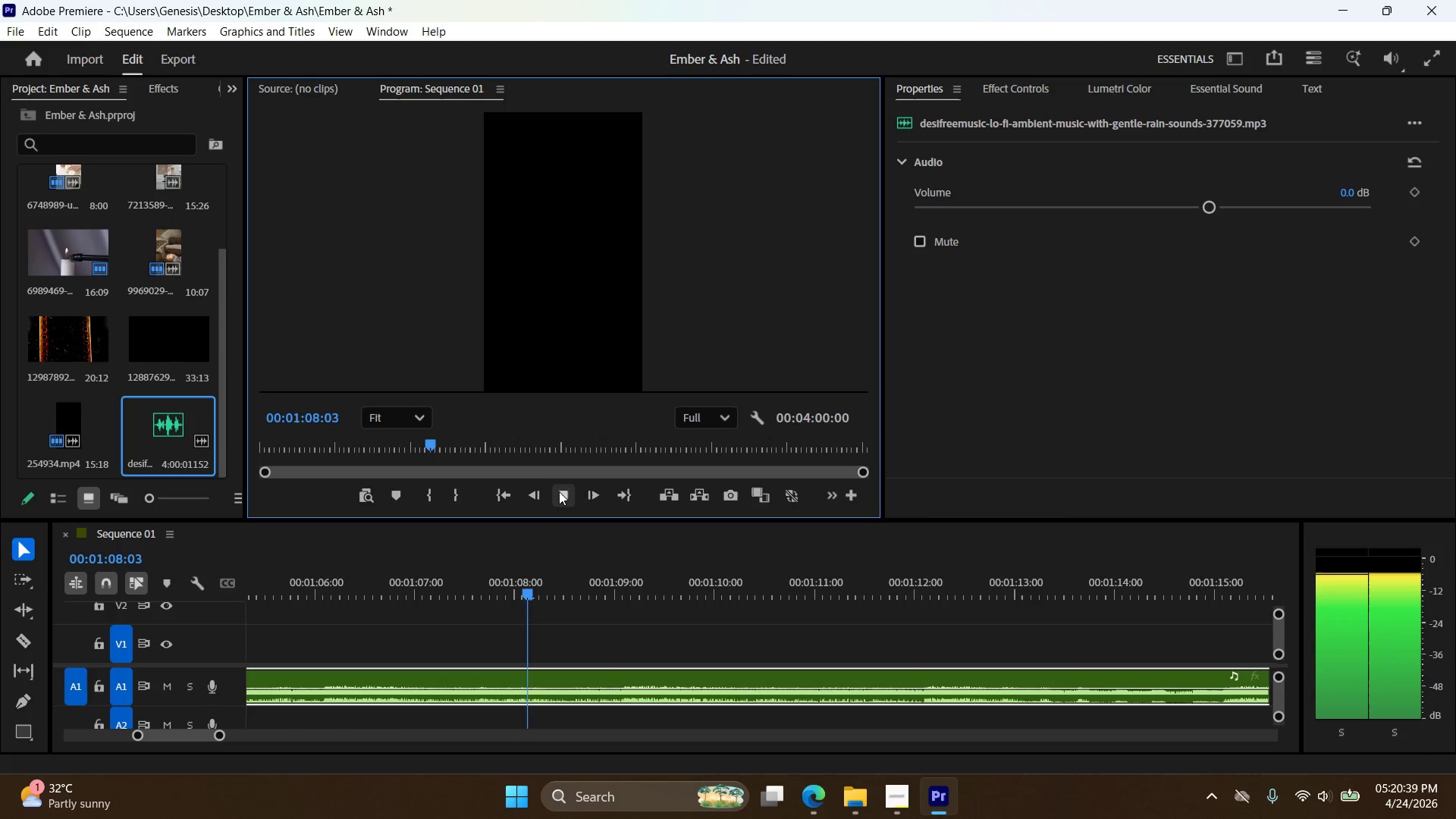 
wait(74.09)
 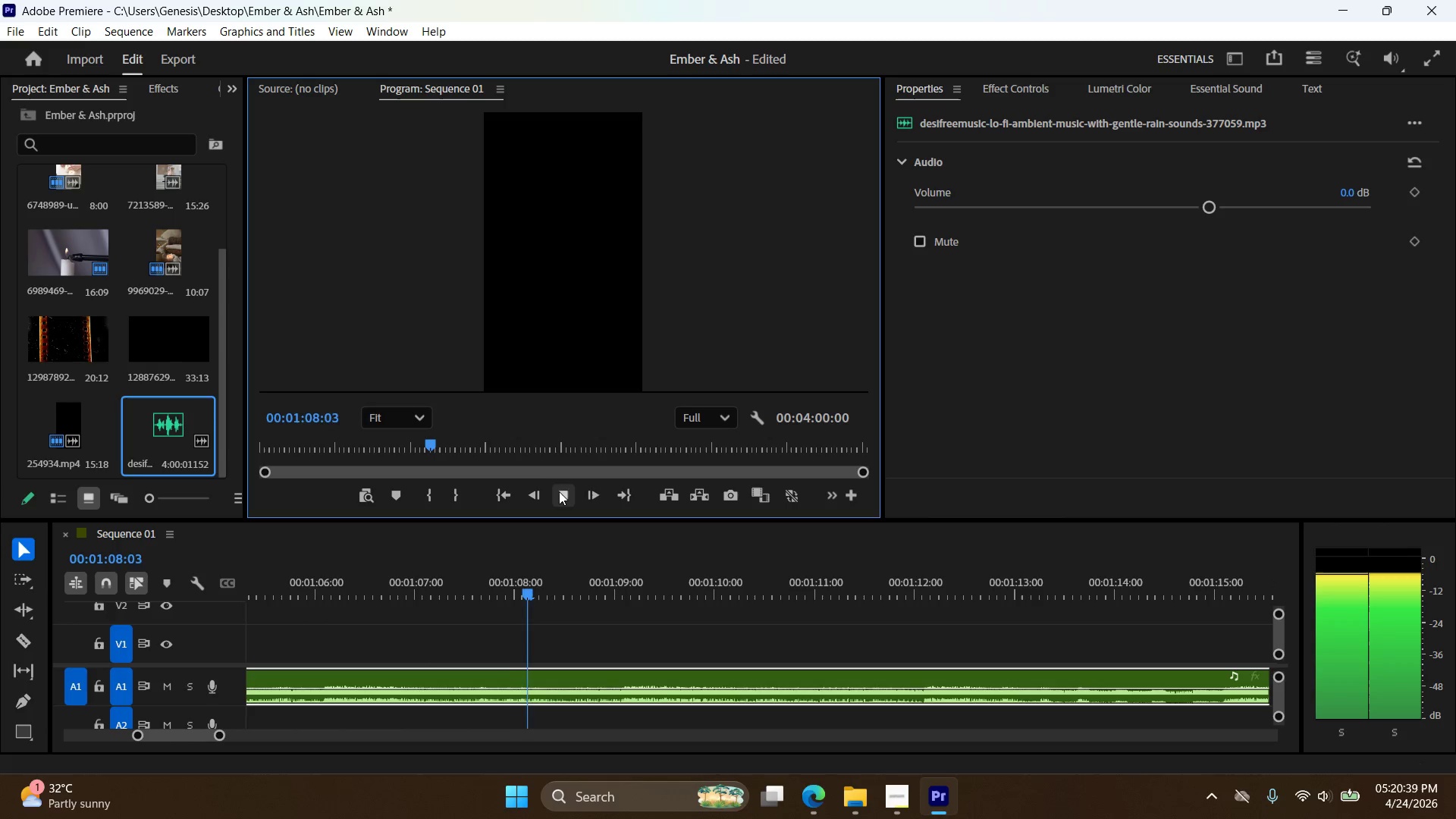 
left_click([508, 493])
 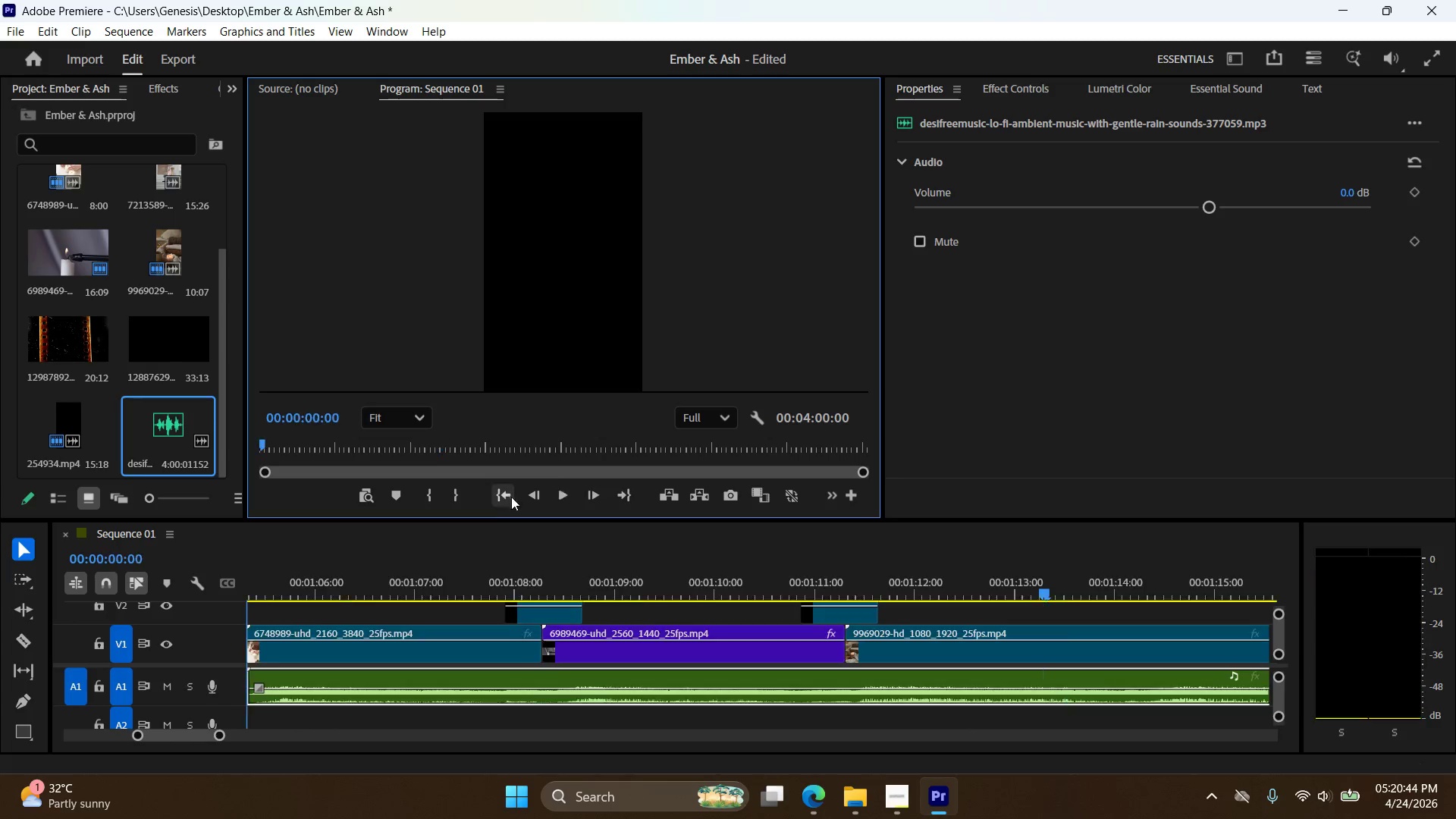 
mouse_move([552, 513])
 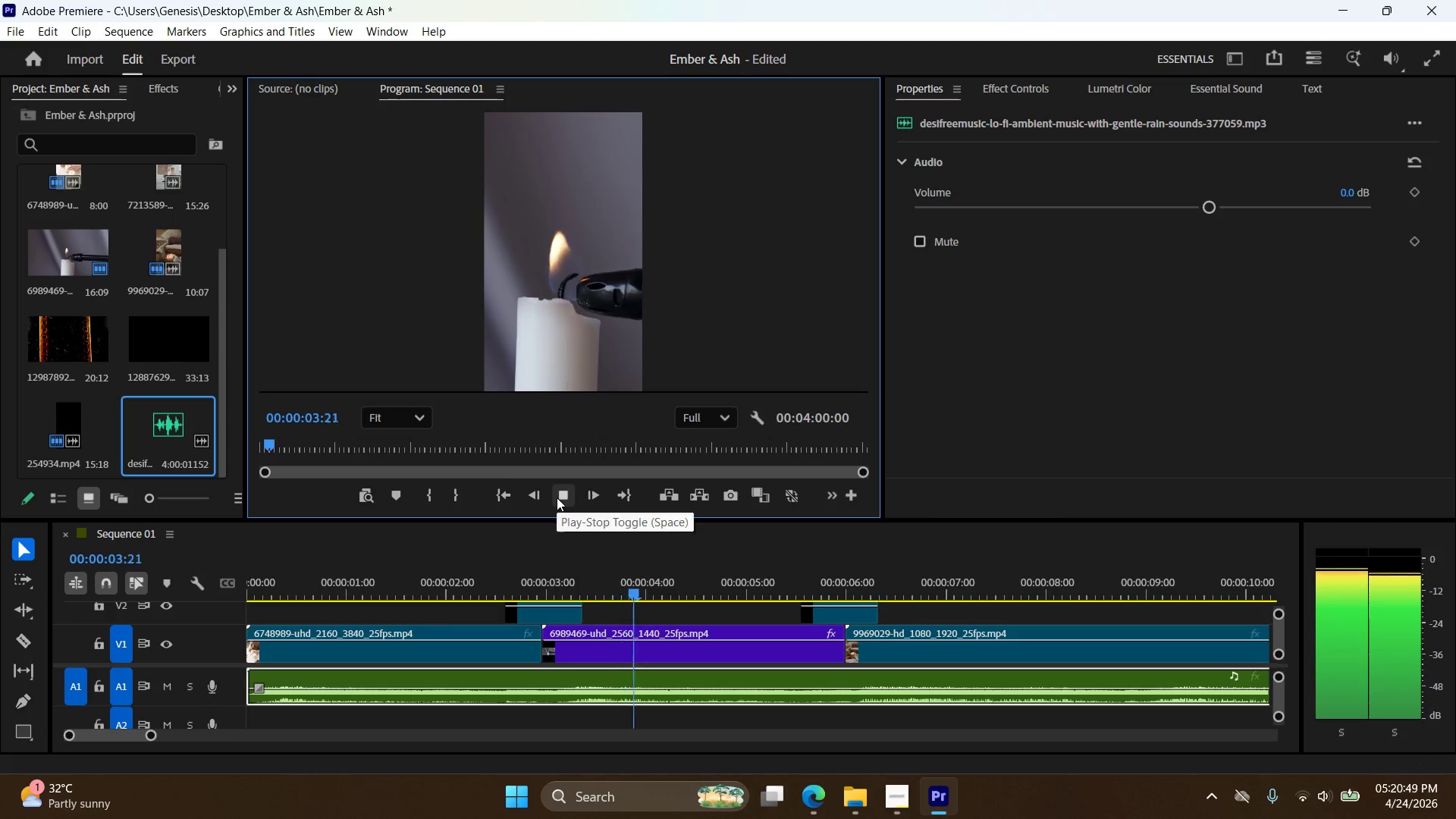 
left_click([557, 497])
 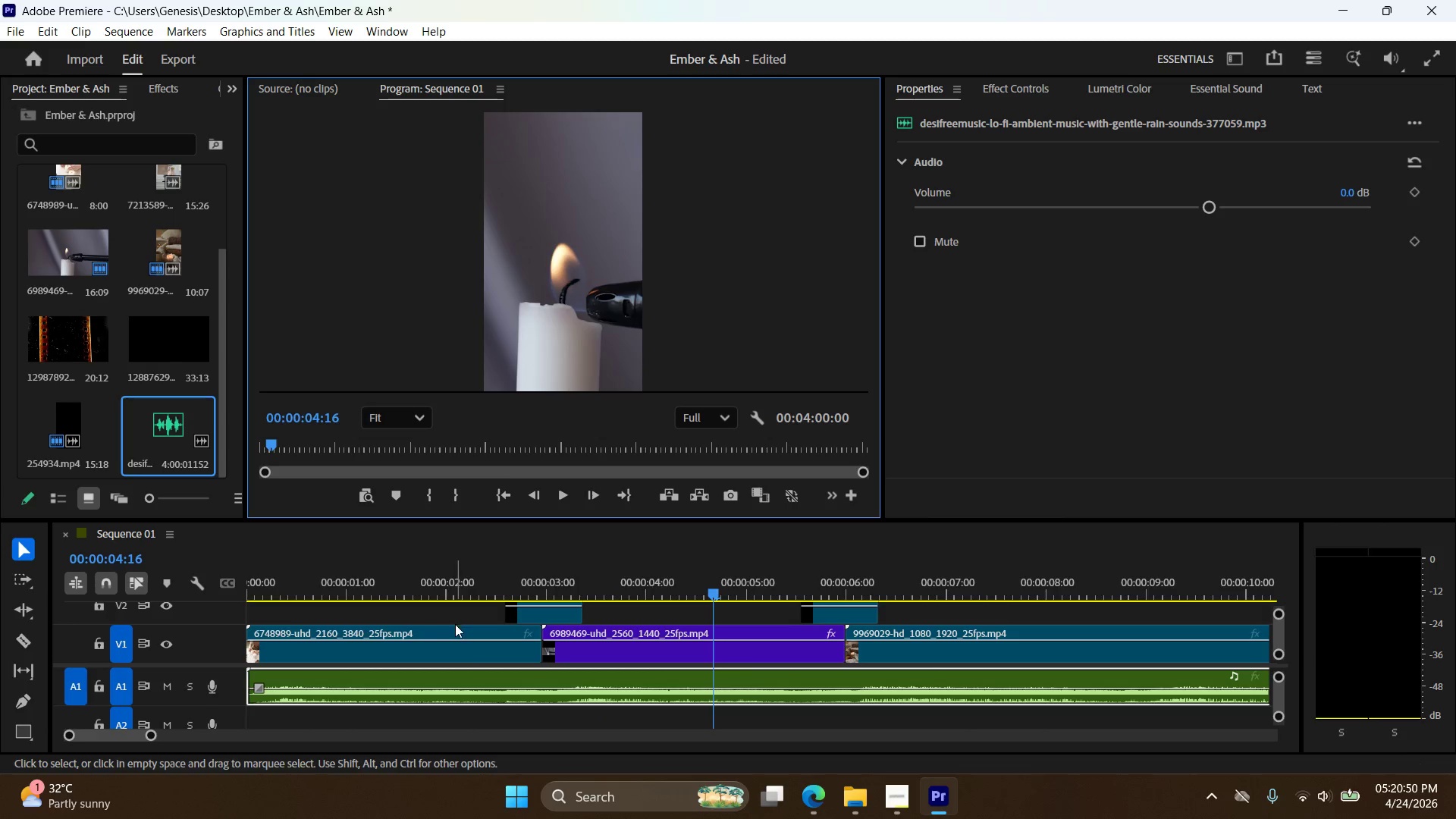 
left_click([452, 650])
 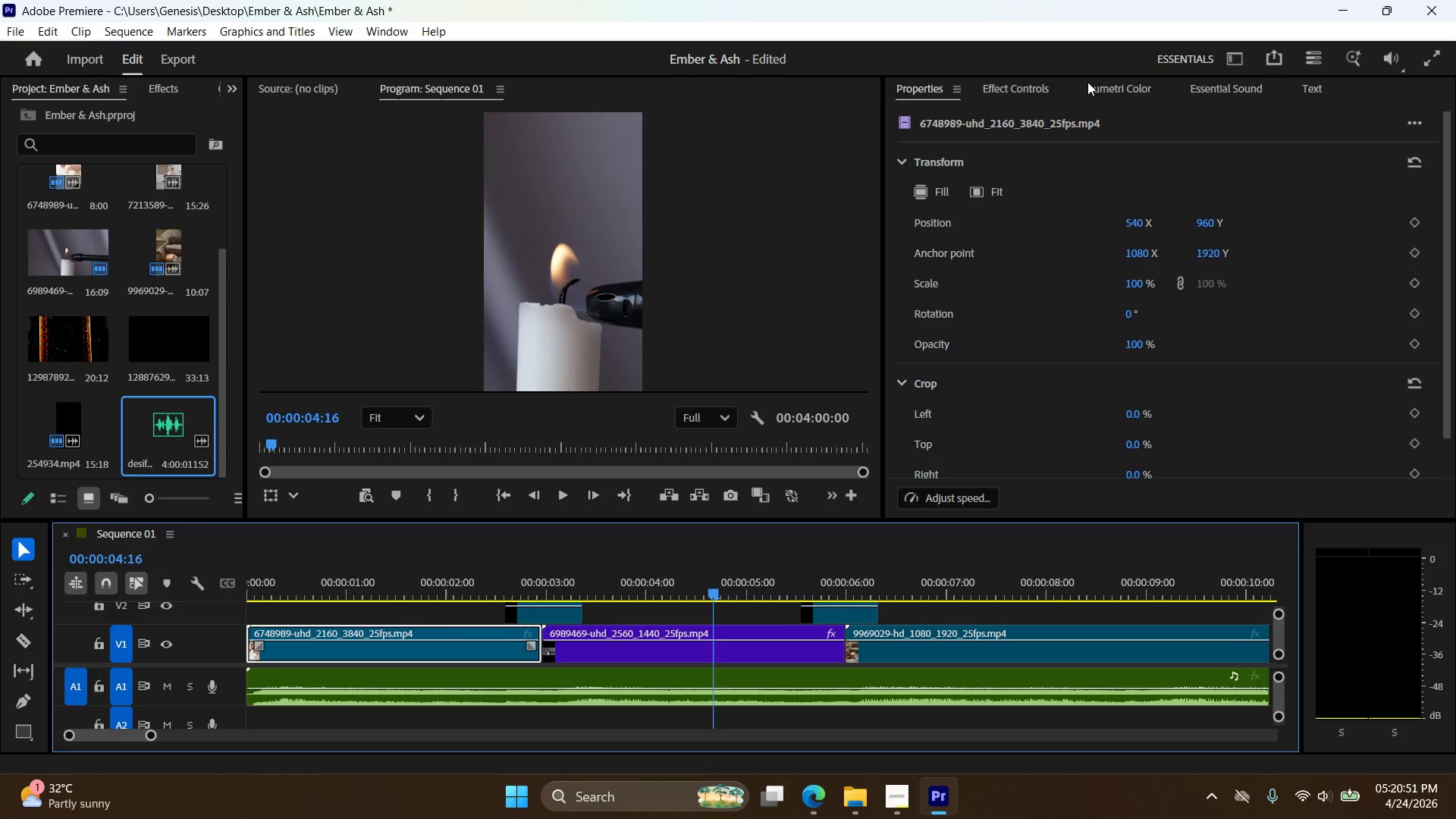 
left_click([1095, 80])
 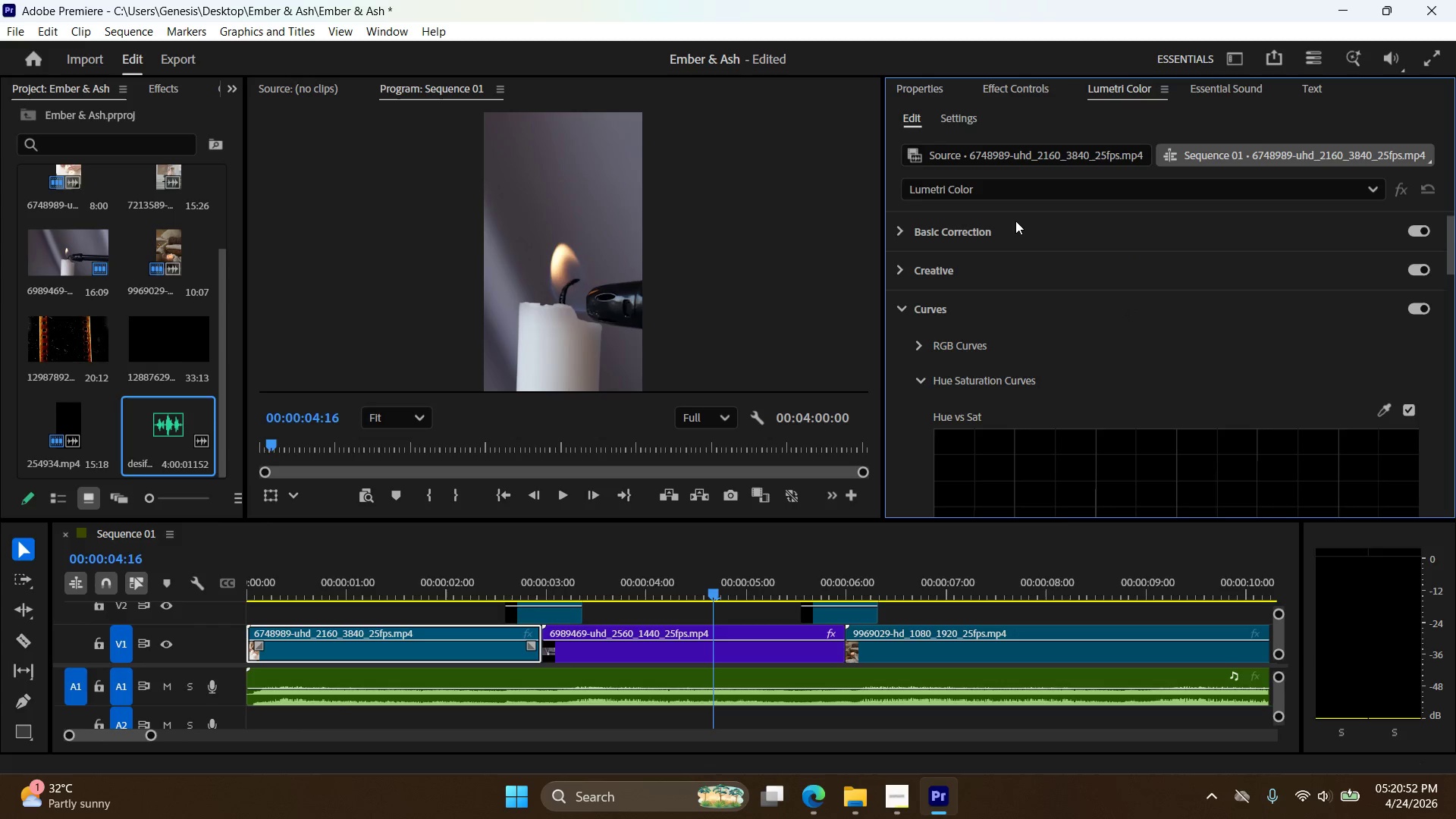 
scroll: coordinate [1021, 337], scroll_direction: down, amount: 15.0
 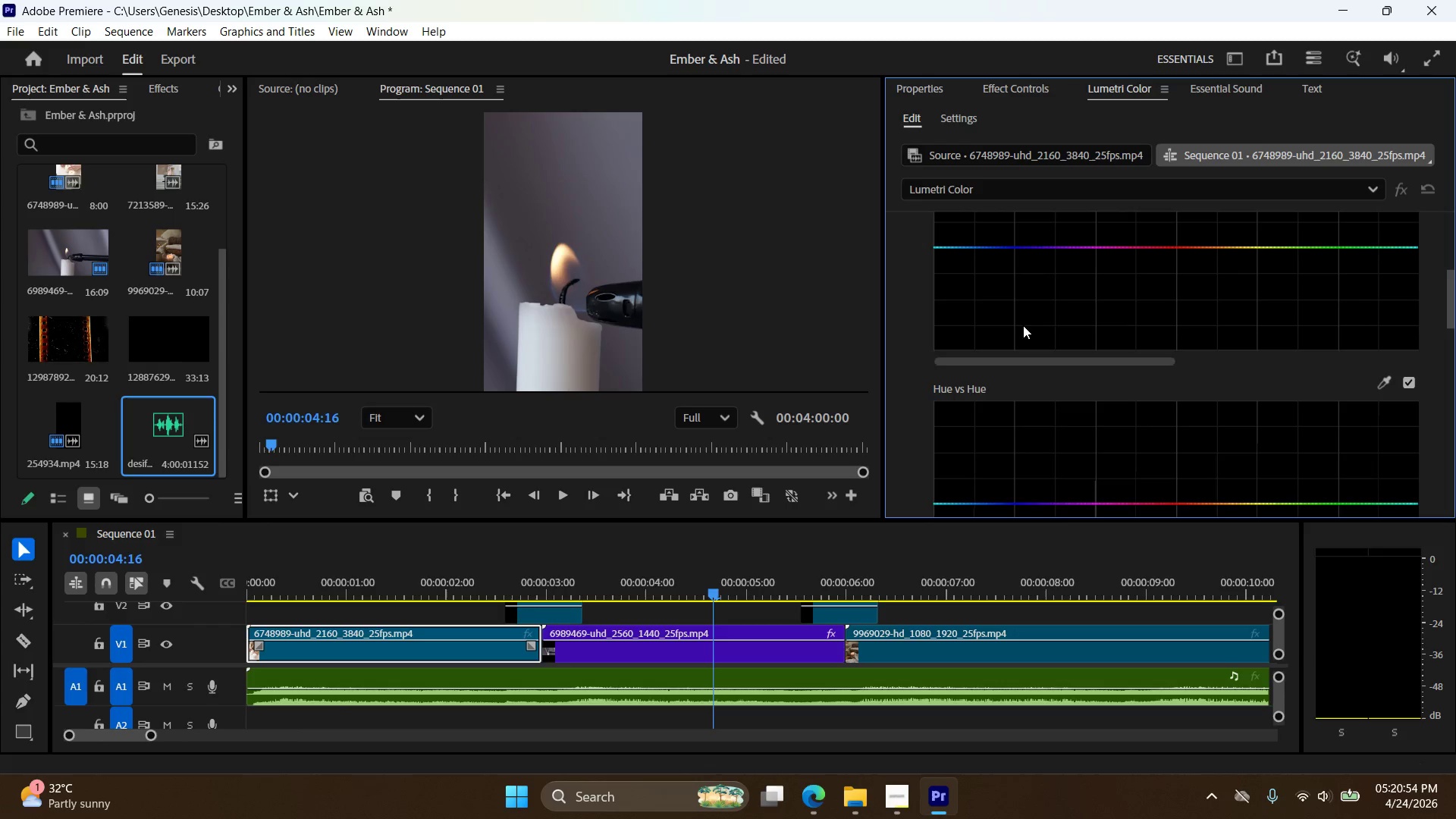 
scroll: coordinate [1007, 300], scroll_direction: up, amount: 17.0
 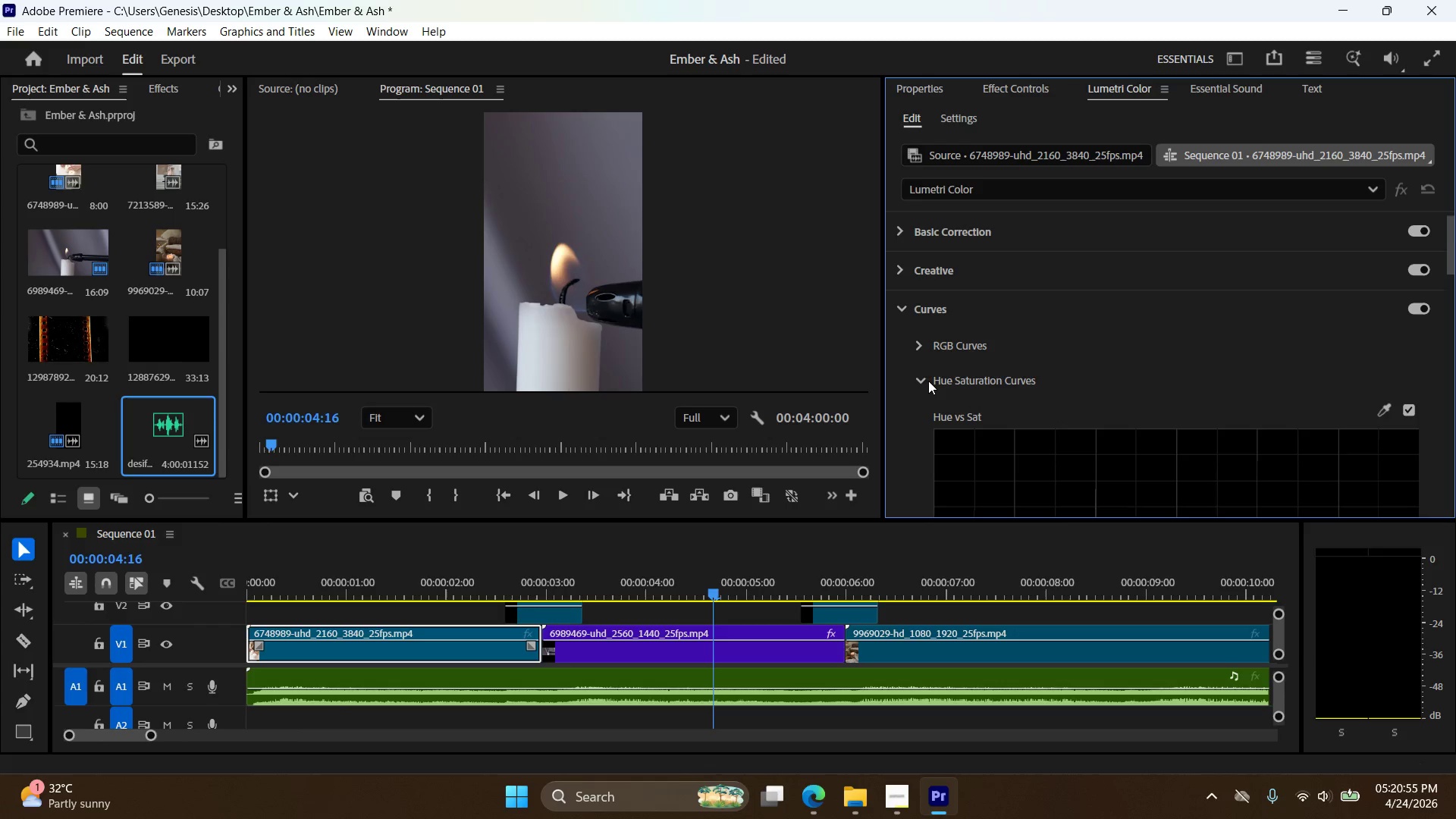 
left_click([925, 382])
 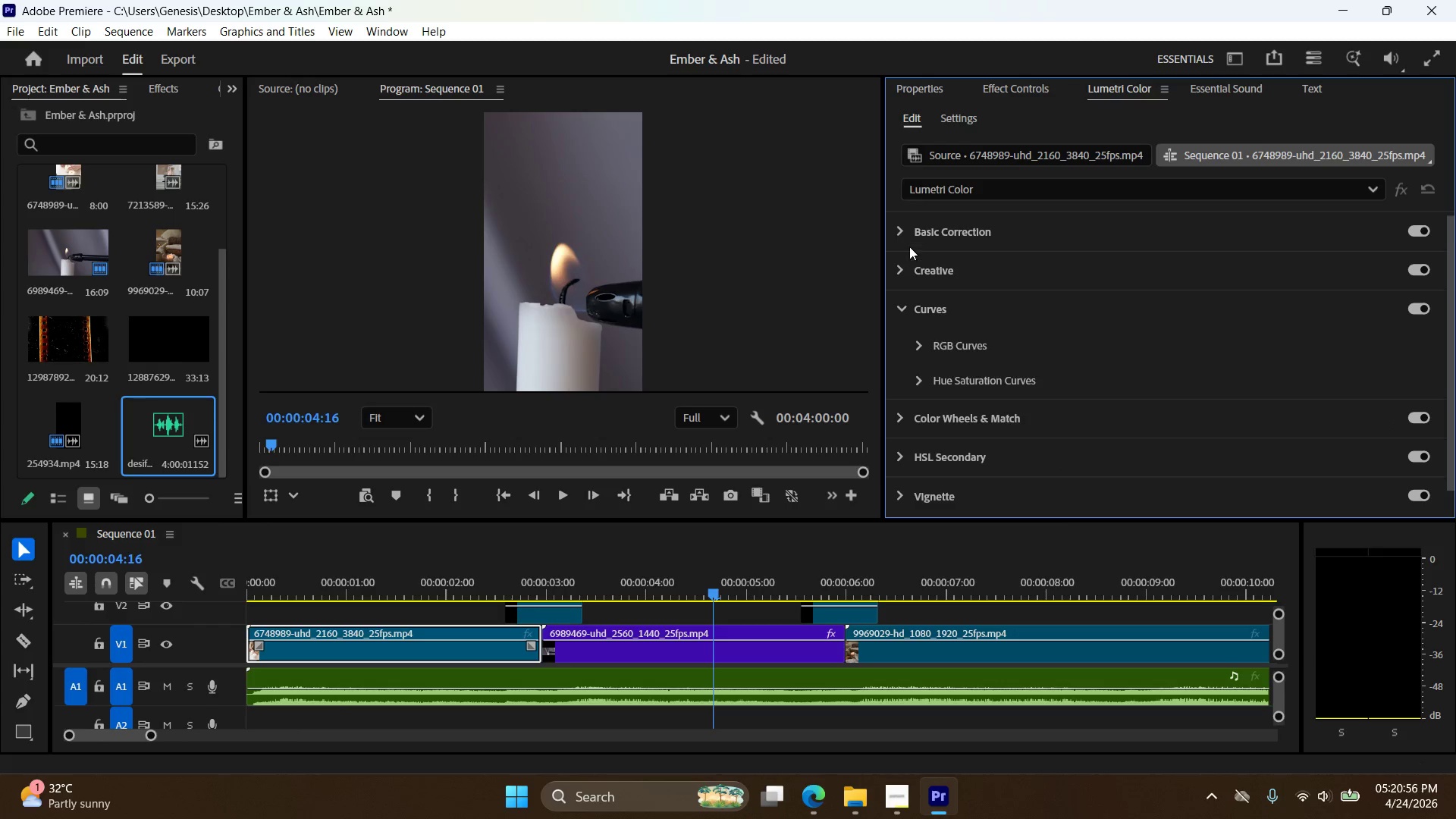 
left_click([899, 226])
 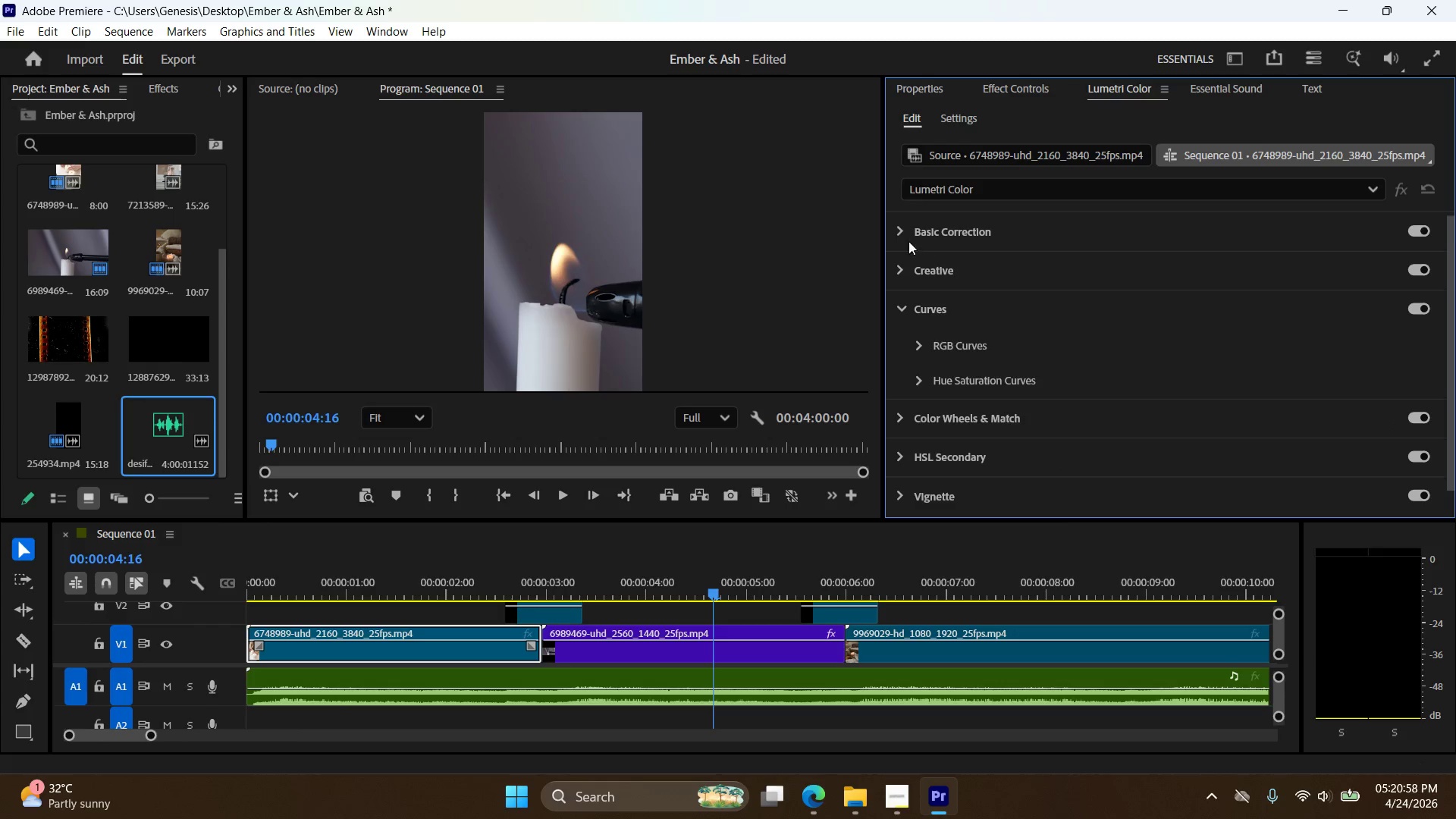 
scroll: coordinate [912, 272], scroll_direction: up, amount: 4.0
 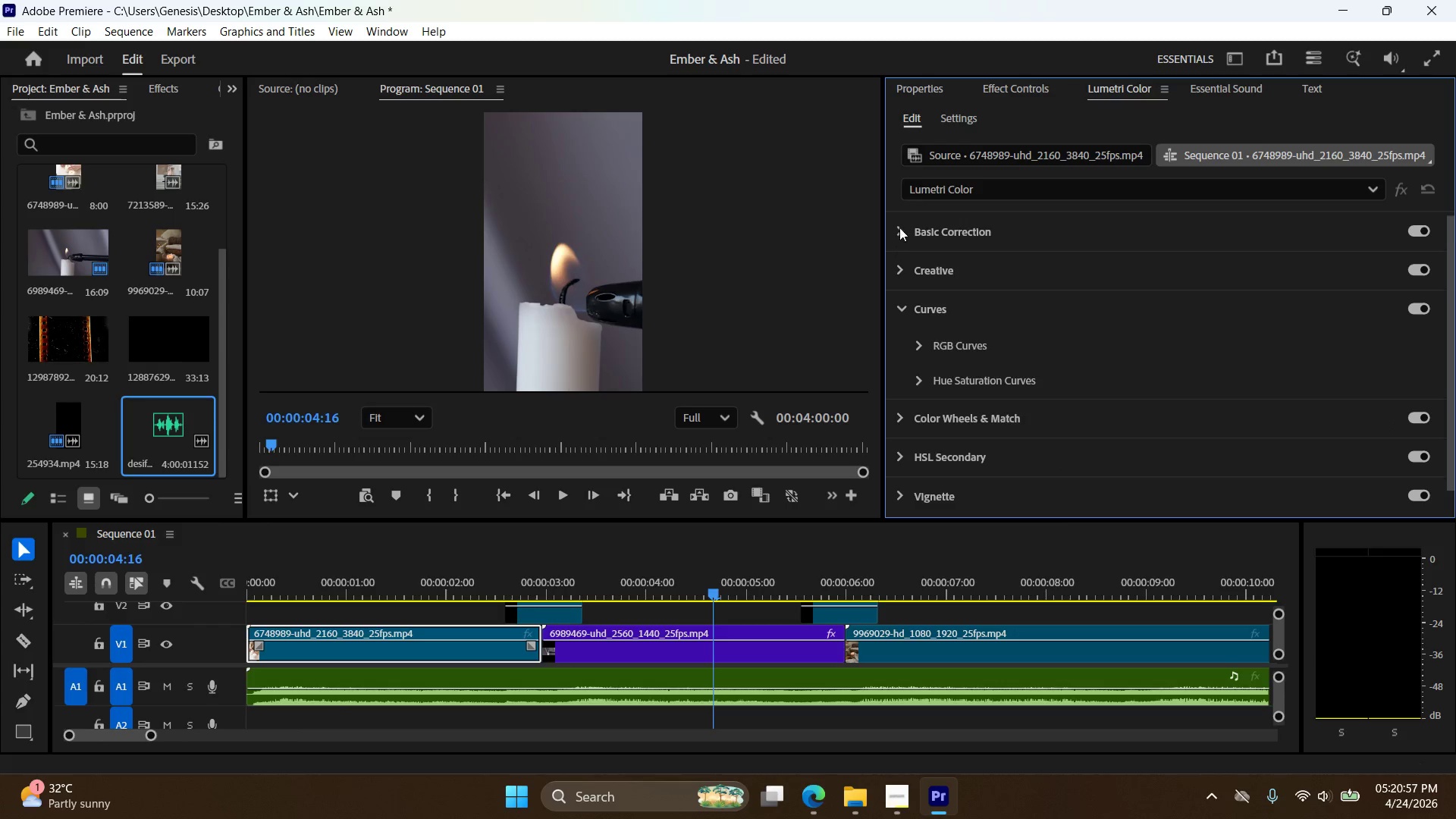 
left_click([899, 229])
 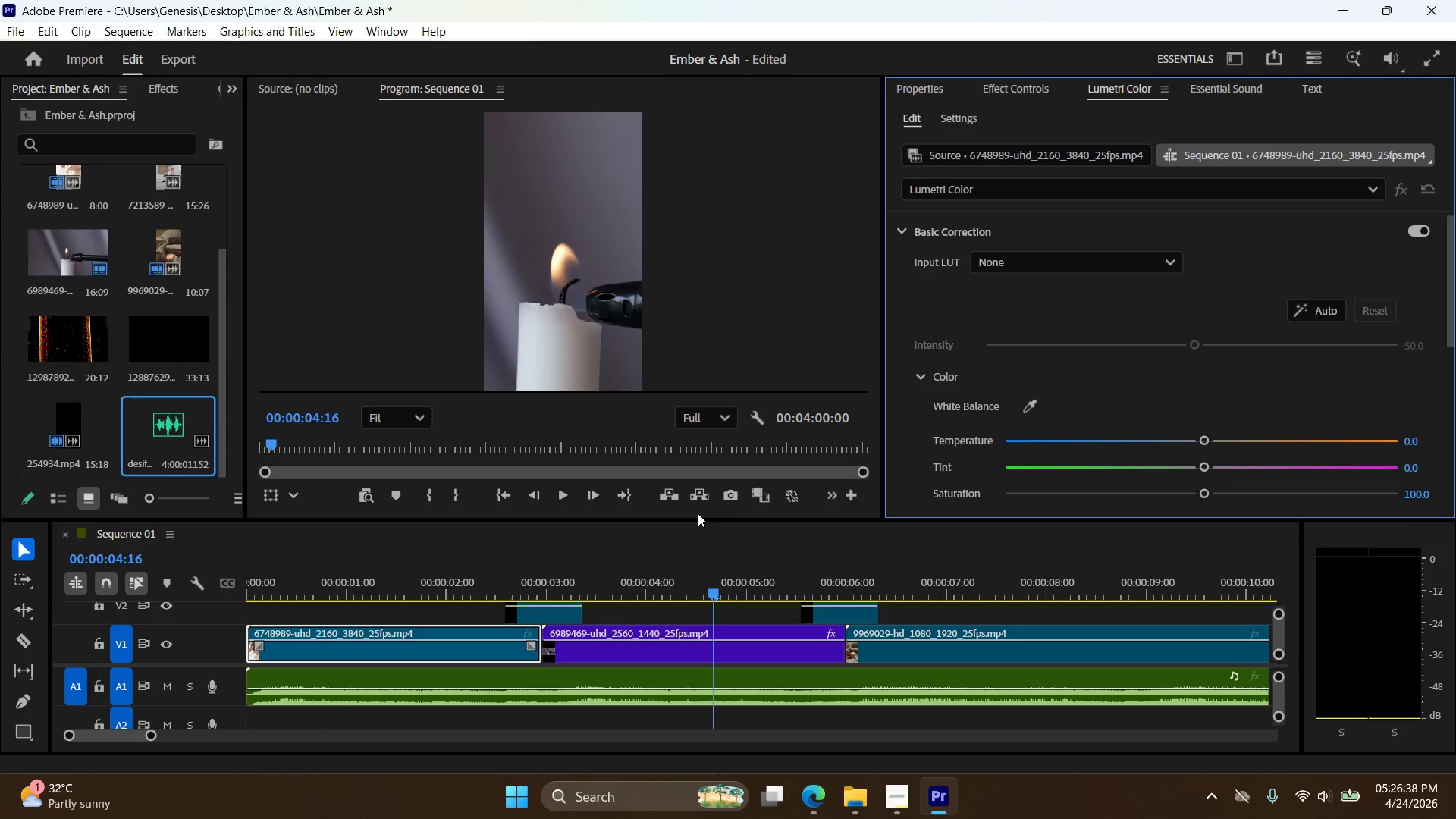 
wait(344.69)
 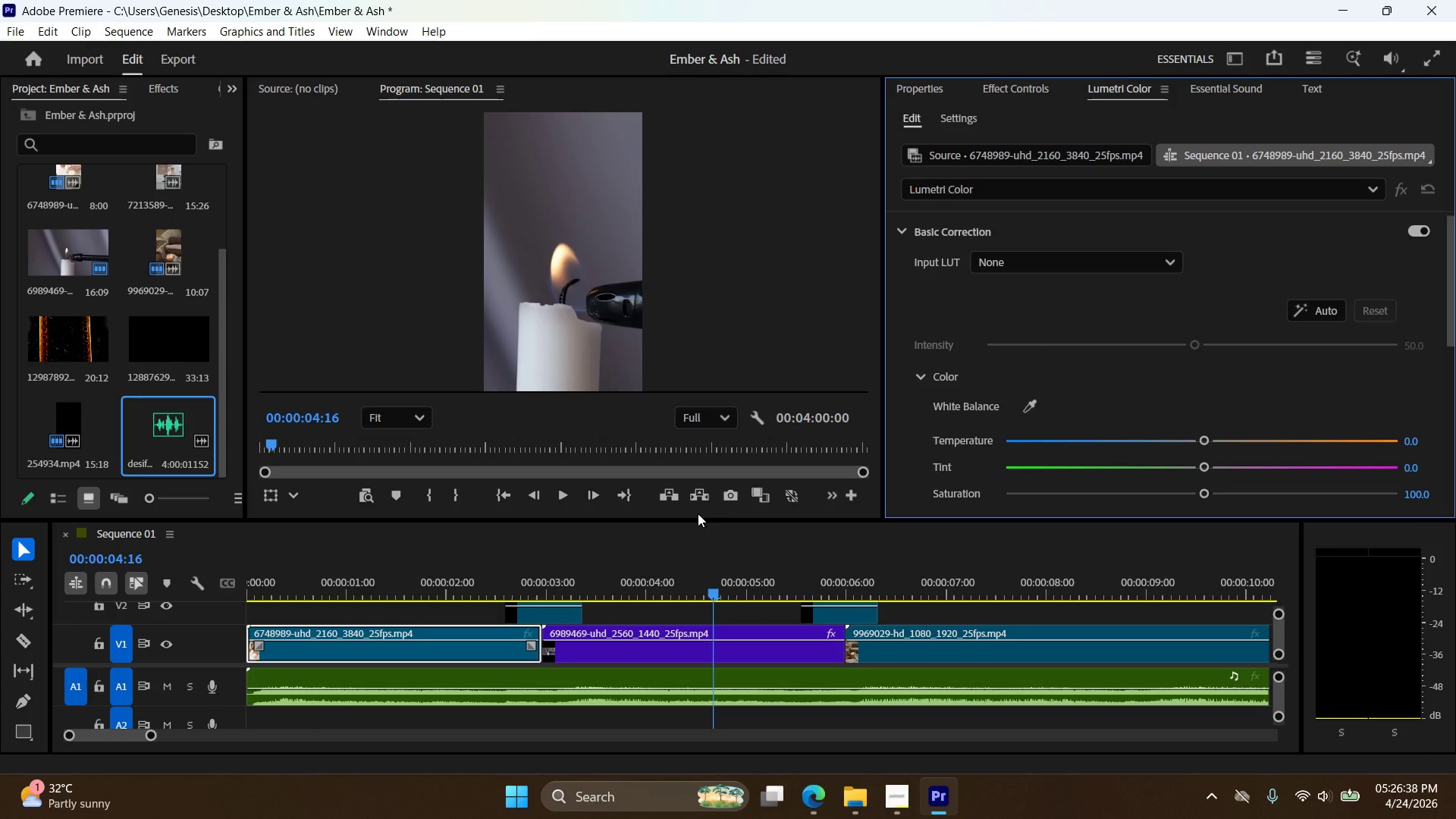 
left_click_drag(start_coordinate=[262, 688], to_coordinate=[285, 682])
 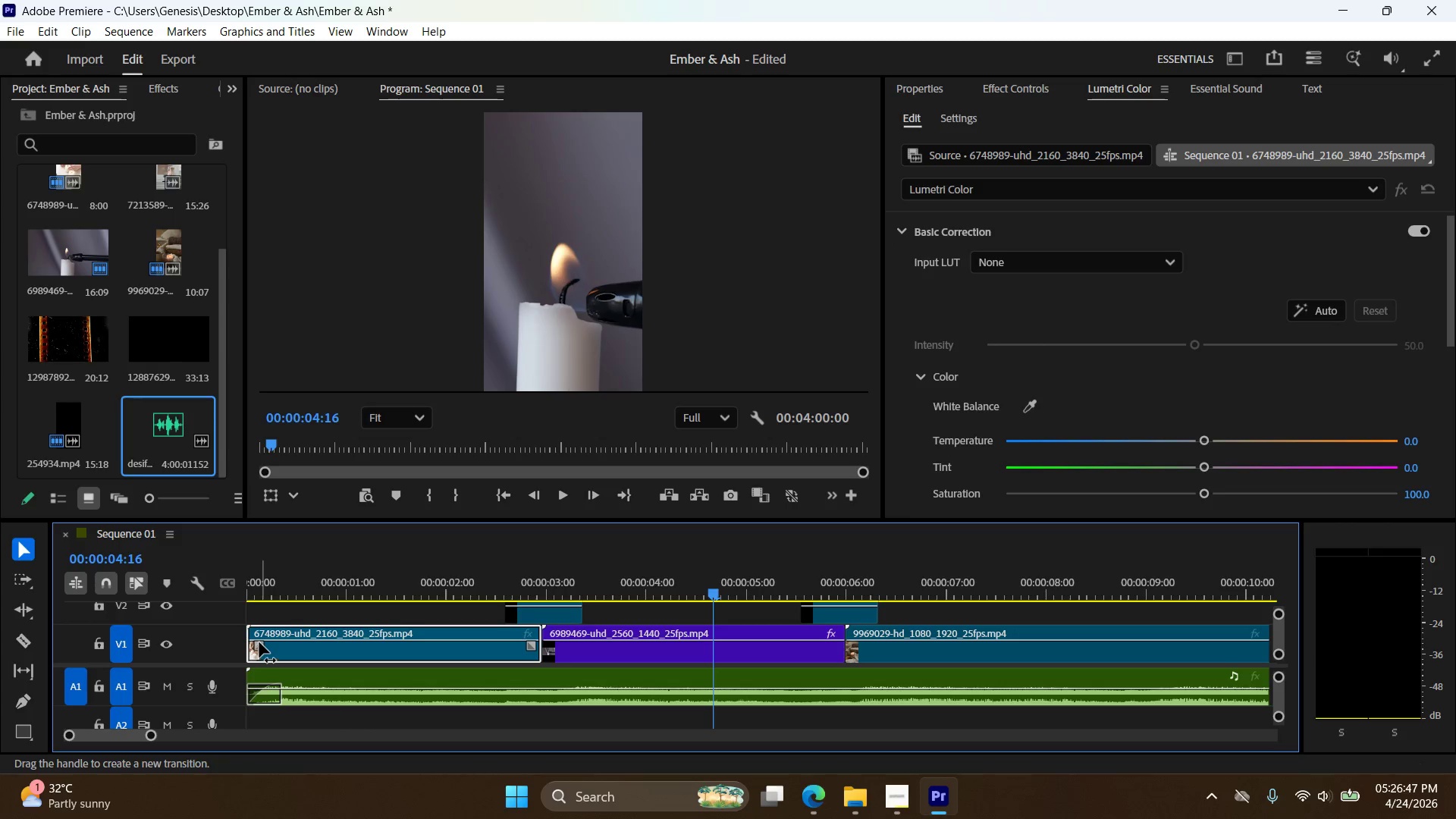 
left_click_drag(start_coordinate=[259, 642], to_coordinate=[284, 642])
 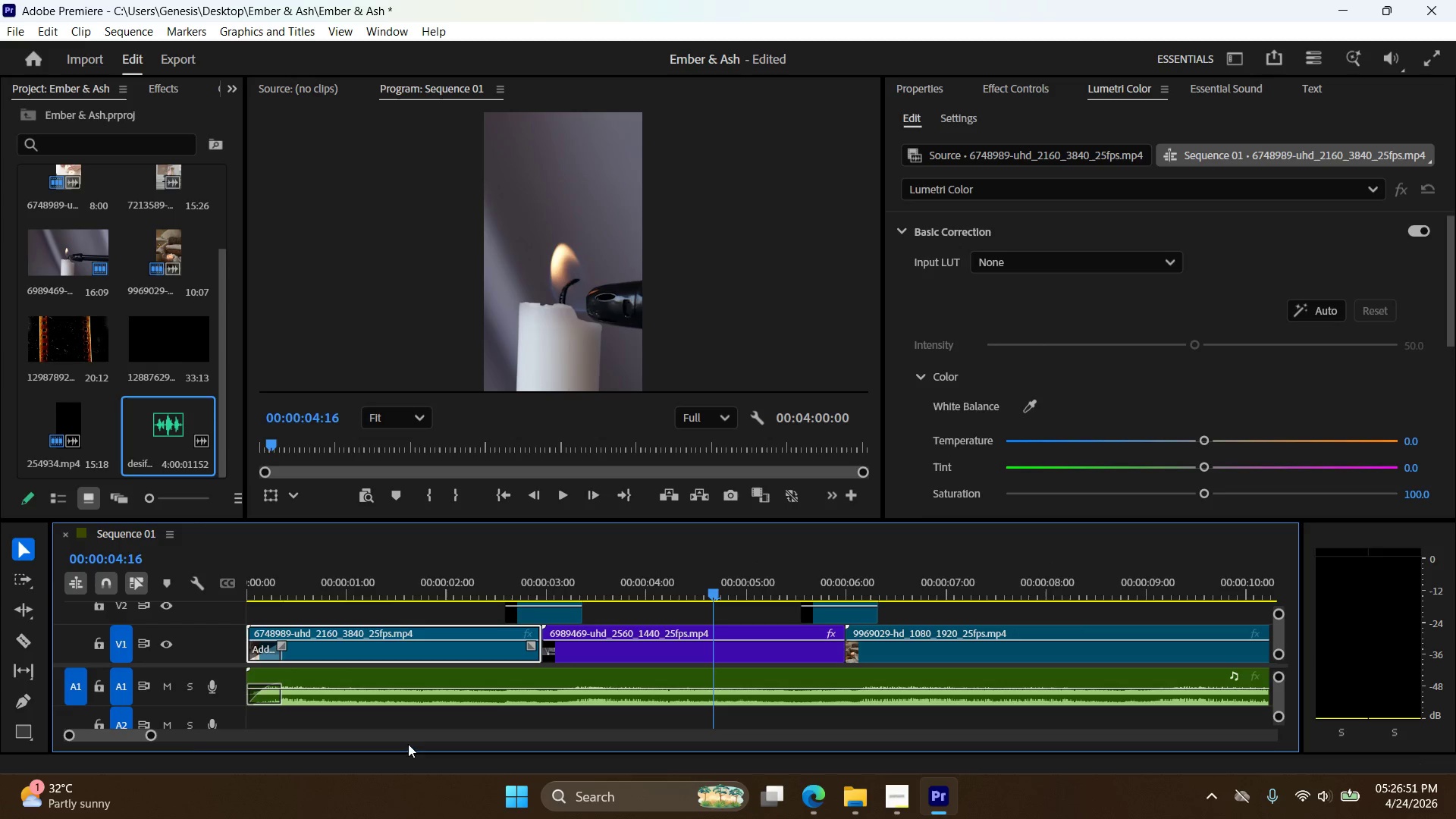 
left_click_drag(start_coordinate=[149, 736], to_coordinate=[237, 743])
 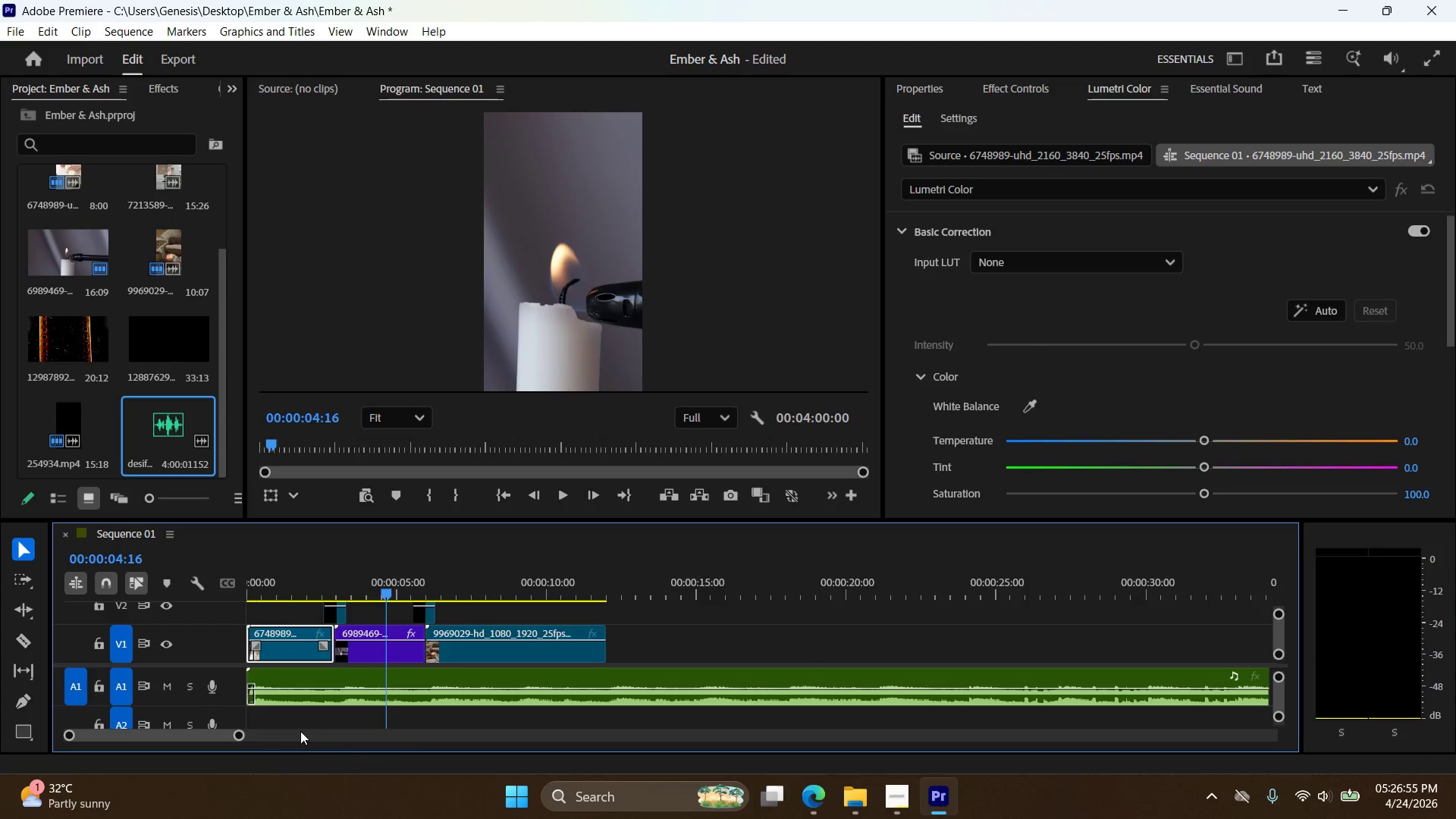 
left_click_drag(start_coordinate=[202, 731], to_coordinate=[418, 737])
 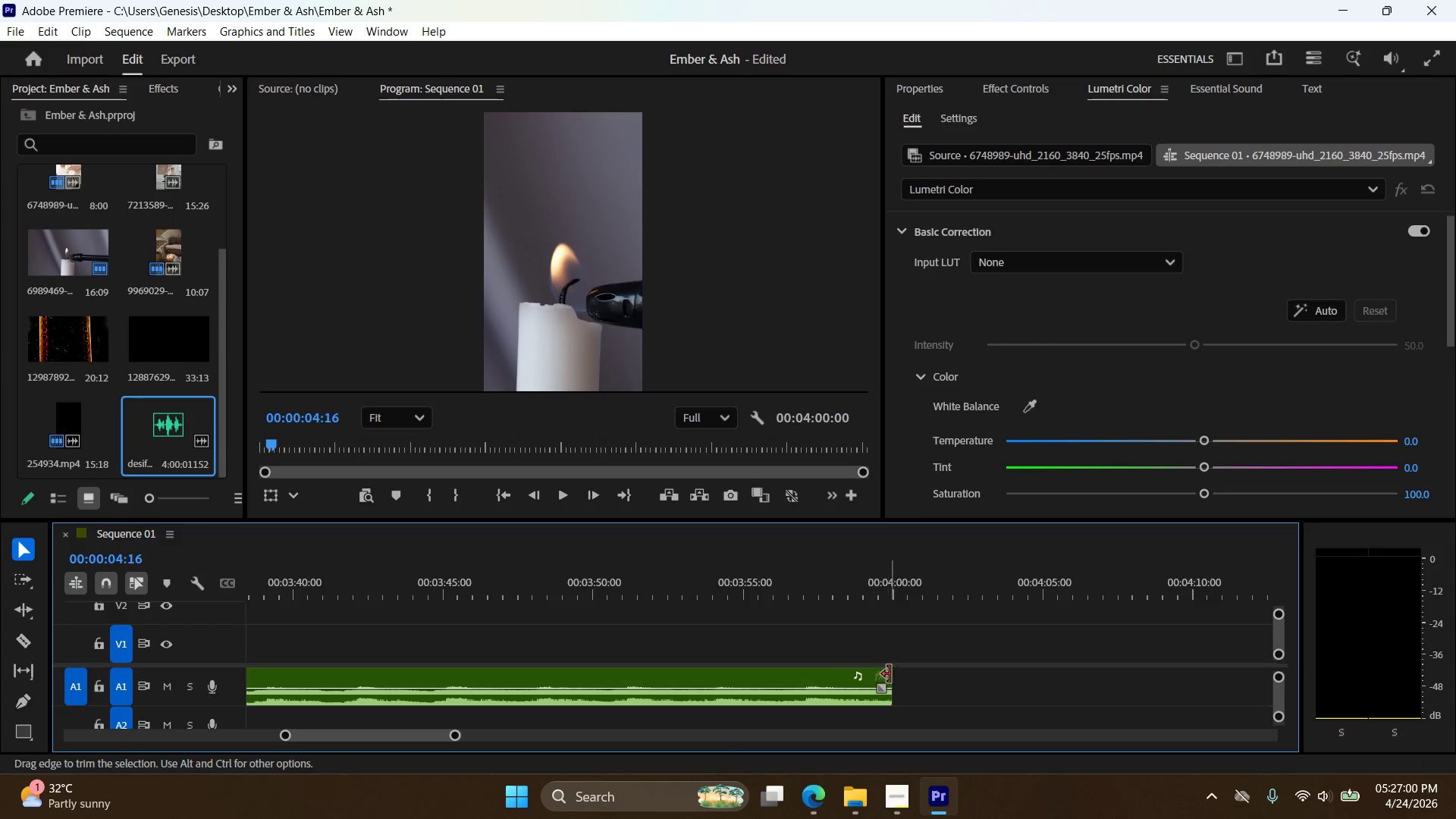 
left_click_drag(start_coordinate=[890, 674], to_coordinate=[545, 673])
 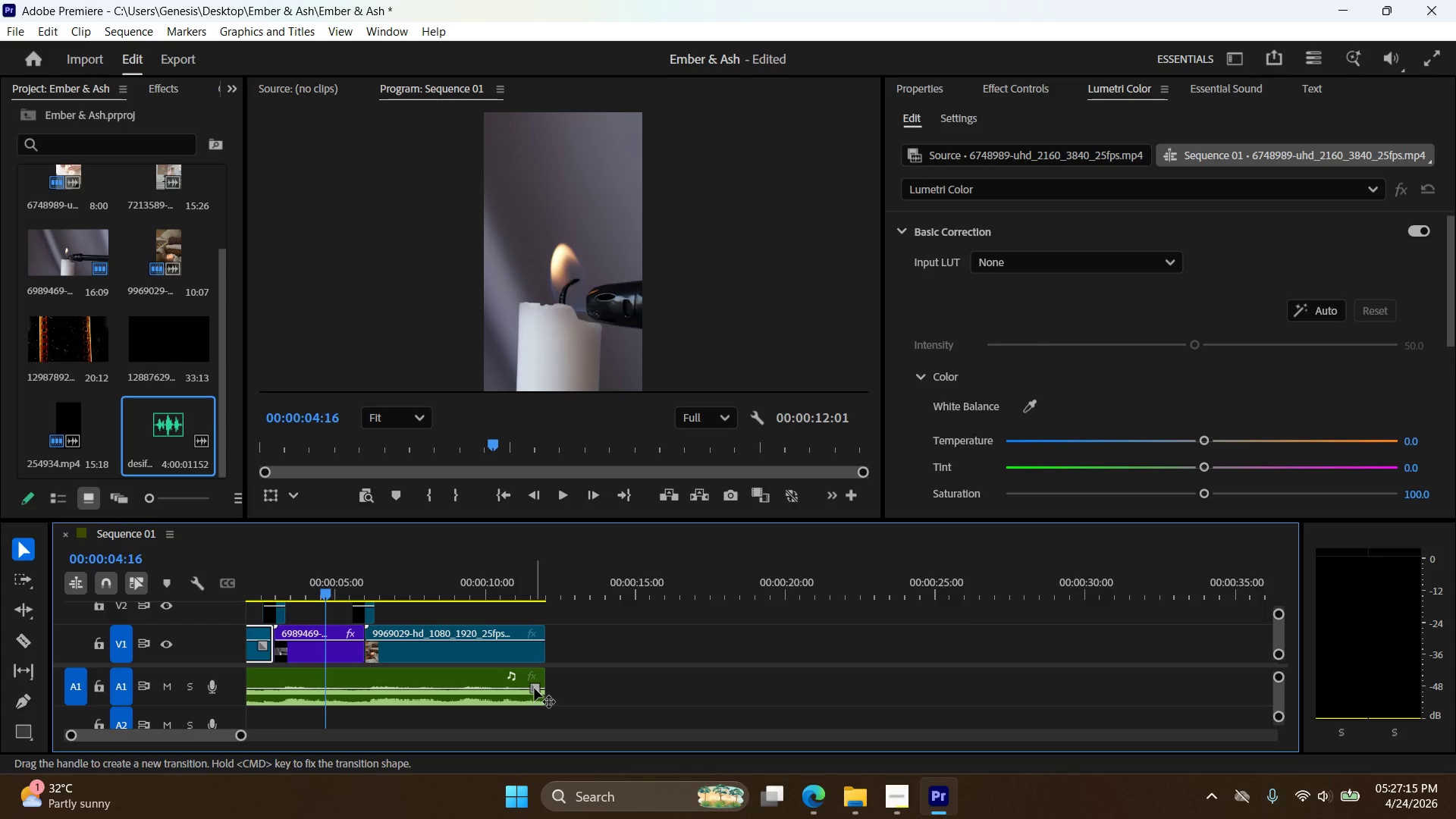 
left_click_drag(start_coordinate=[535, 689], to_coordinate=[509, 689])
 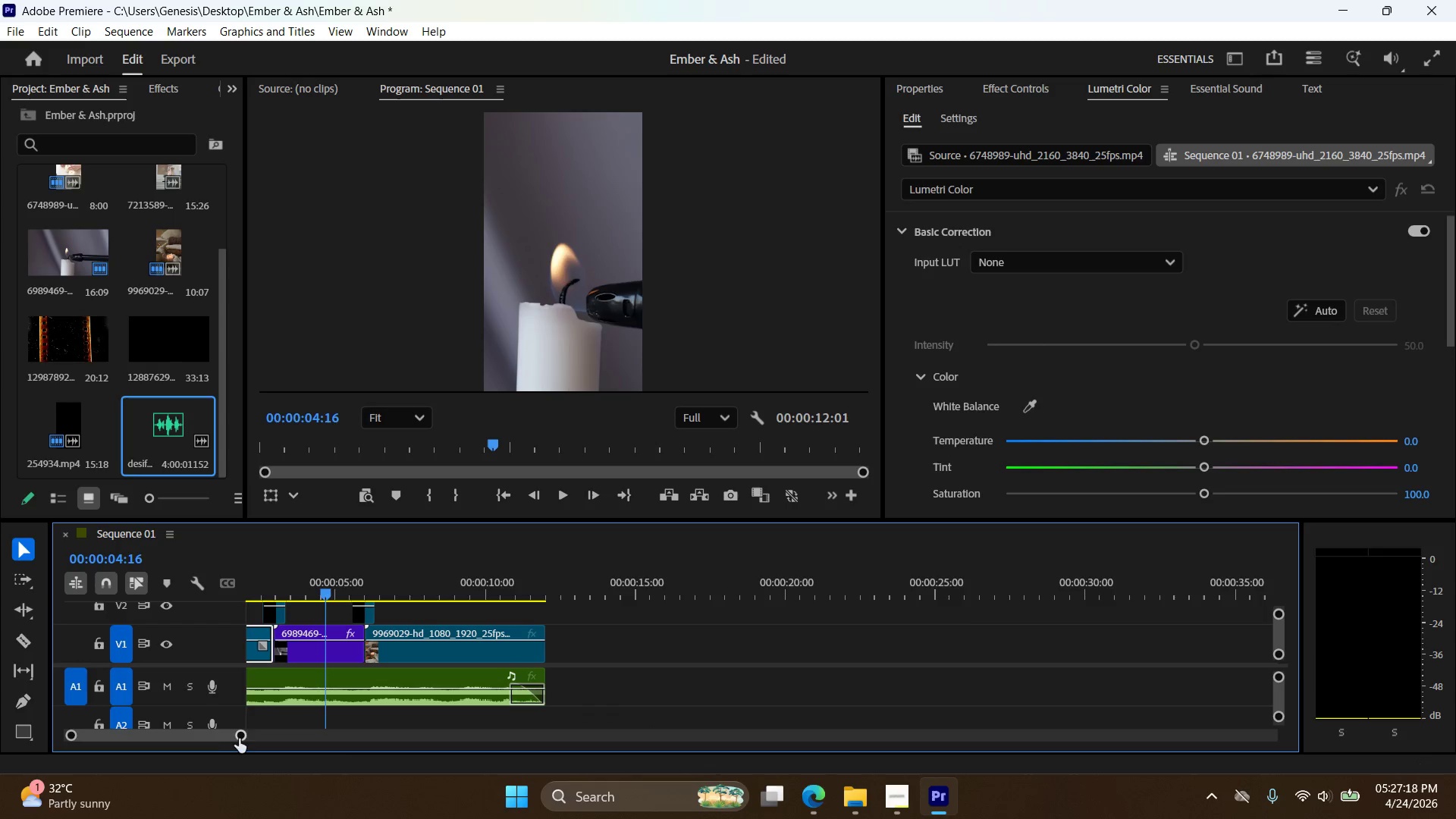 
left_click_drag(start_coordinate=[243, 737], to_coordinate=[273, 739])
 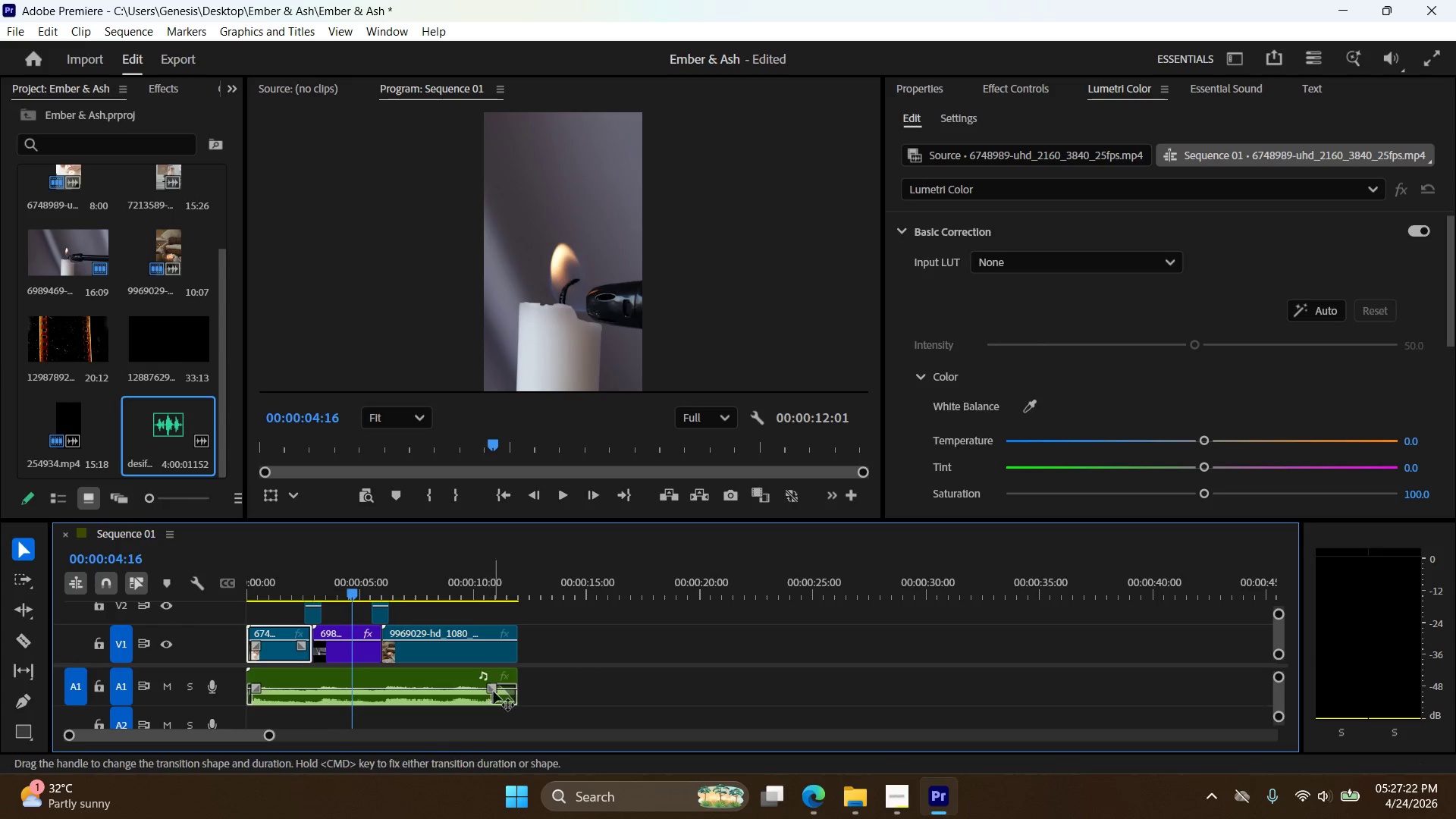 
left_click_drag(start_coordinate=[491, 689], to_coordinate=[504, 691])
 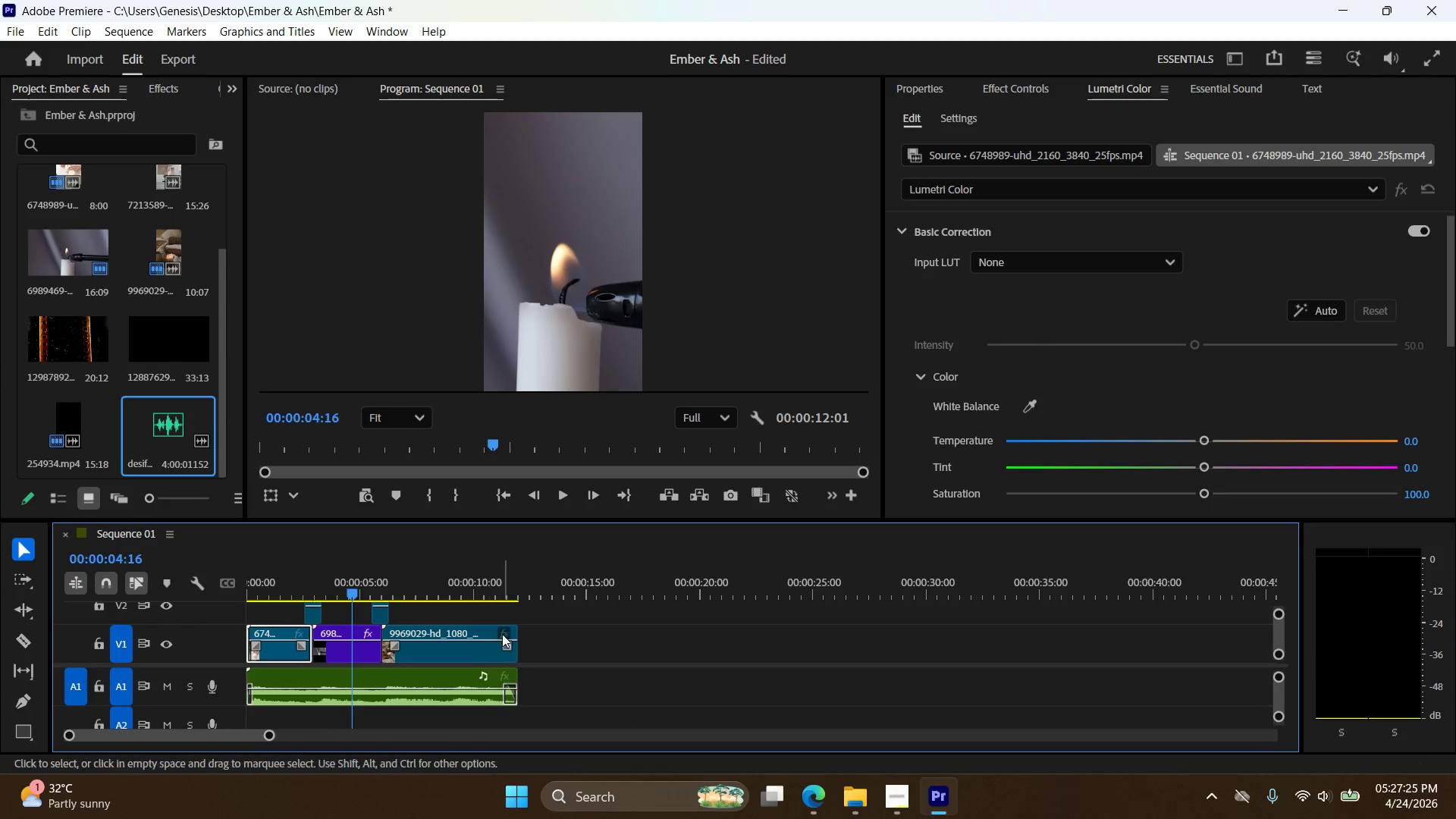 
left_click_drag(start_coordinate=[505, 641], to_coordinate=[499, 644])
 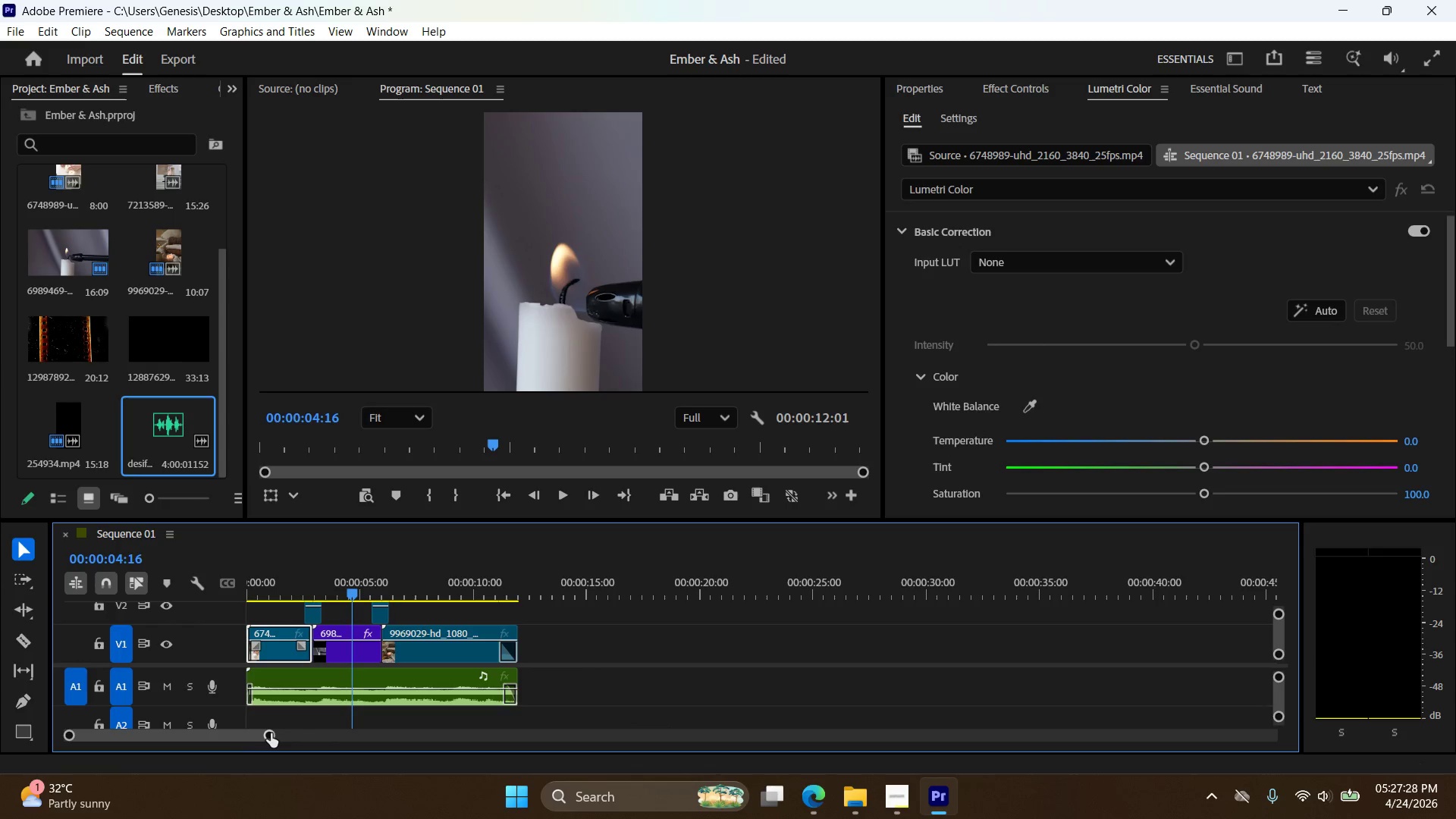 
left_click_drag(start_coordinate=[270, 733], to_coordinate=[204, 735])
 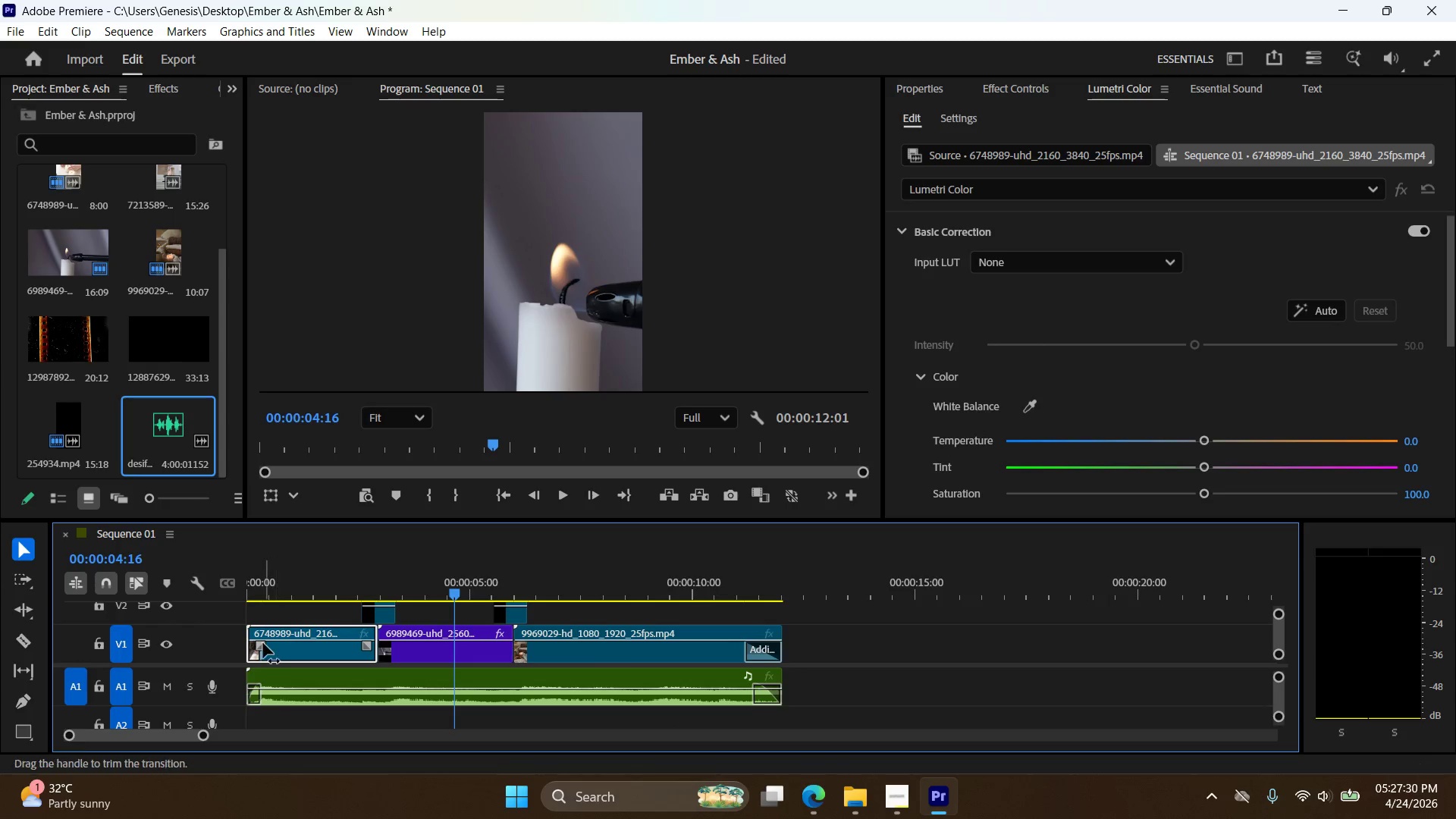 
left_click_drag(start_coordinate=[263, 643], to_coordinate=[275, 643])
 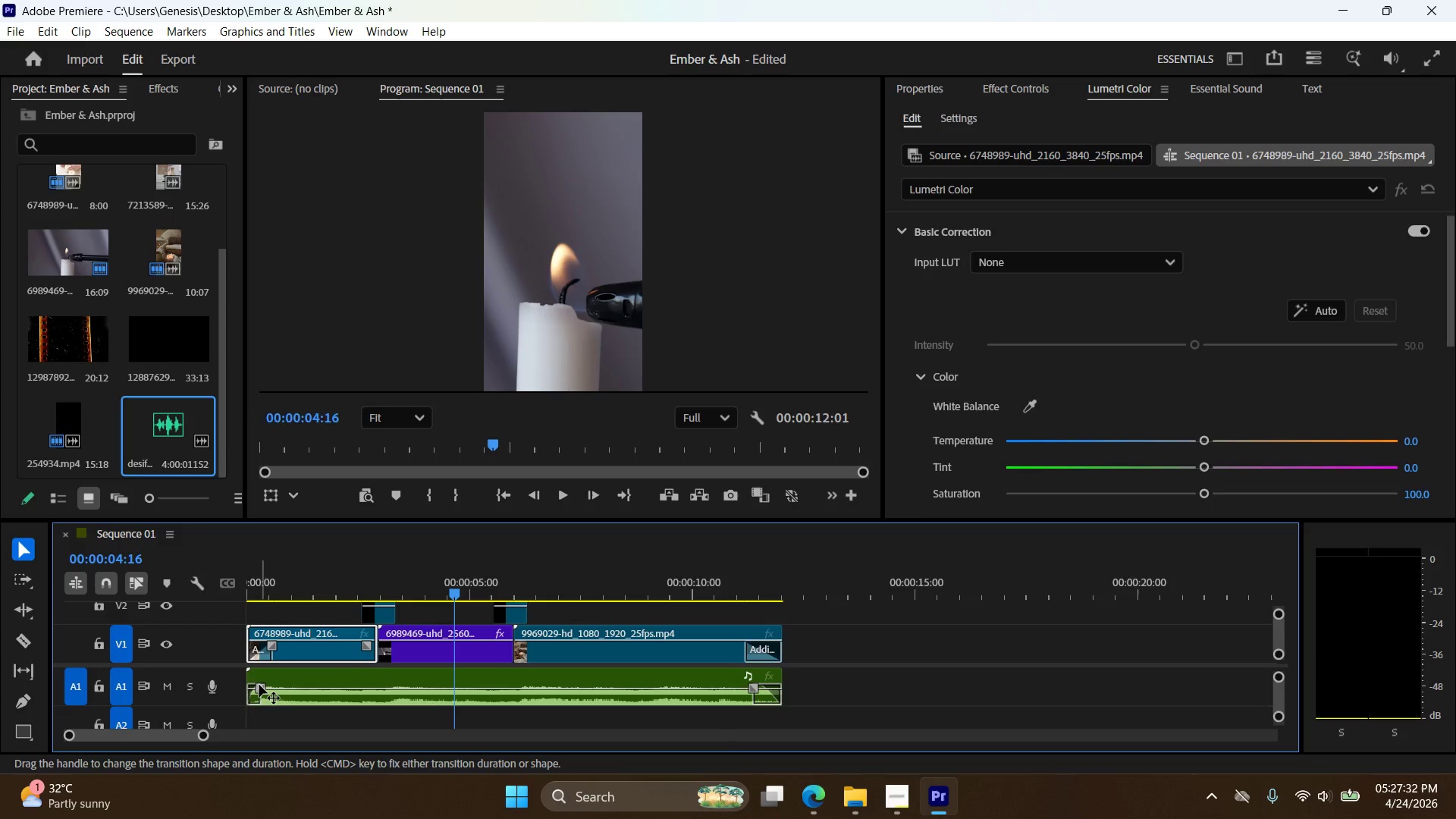 
left_click_drag(start_coordinate=[260, 685], to_coordinate=[272, 685])
 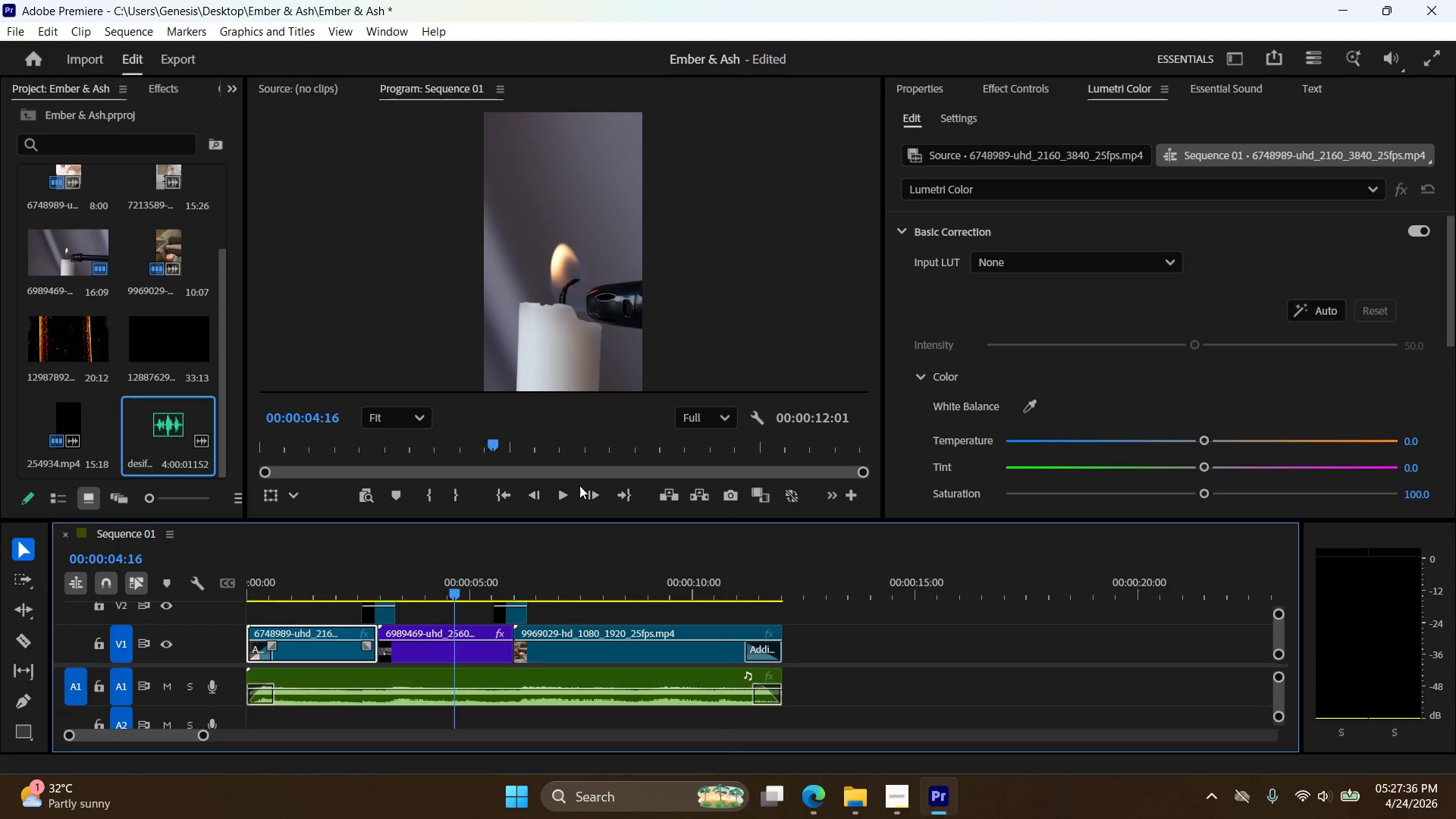 
left_click([512, 491])
 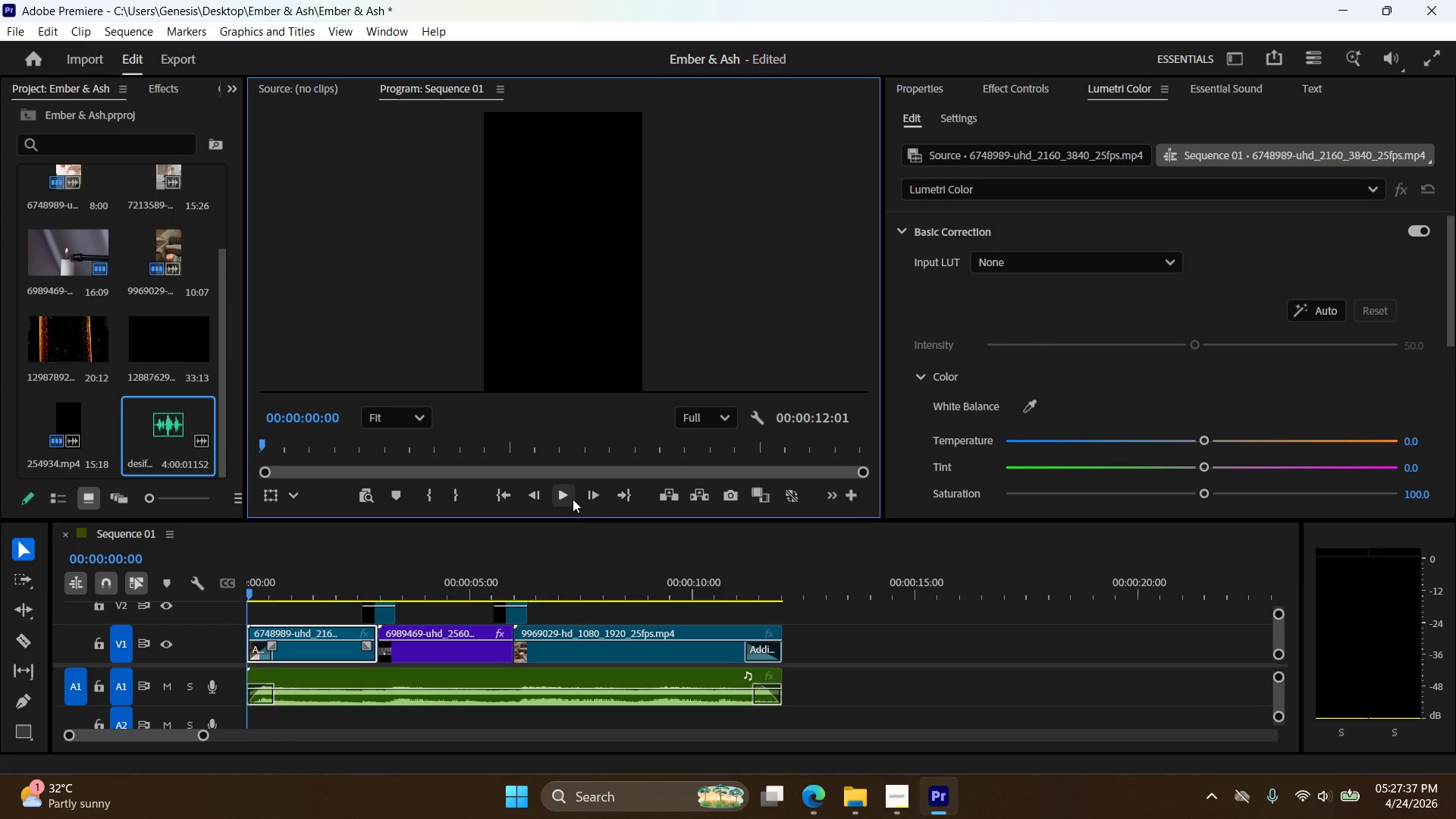 
left_click([570, 498])
 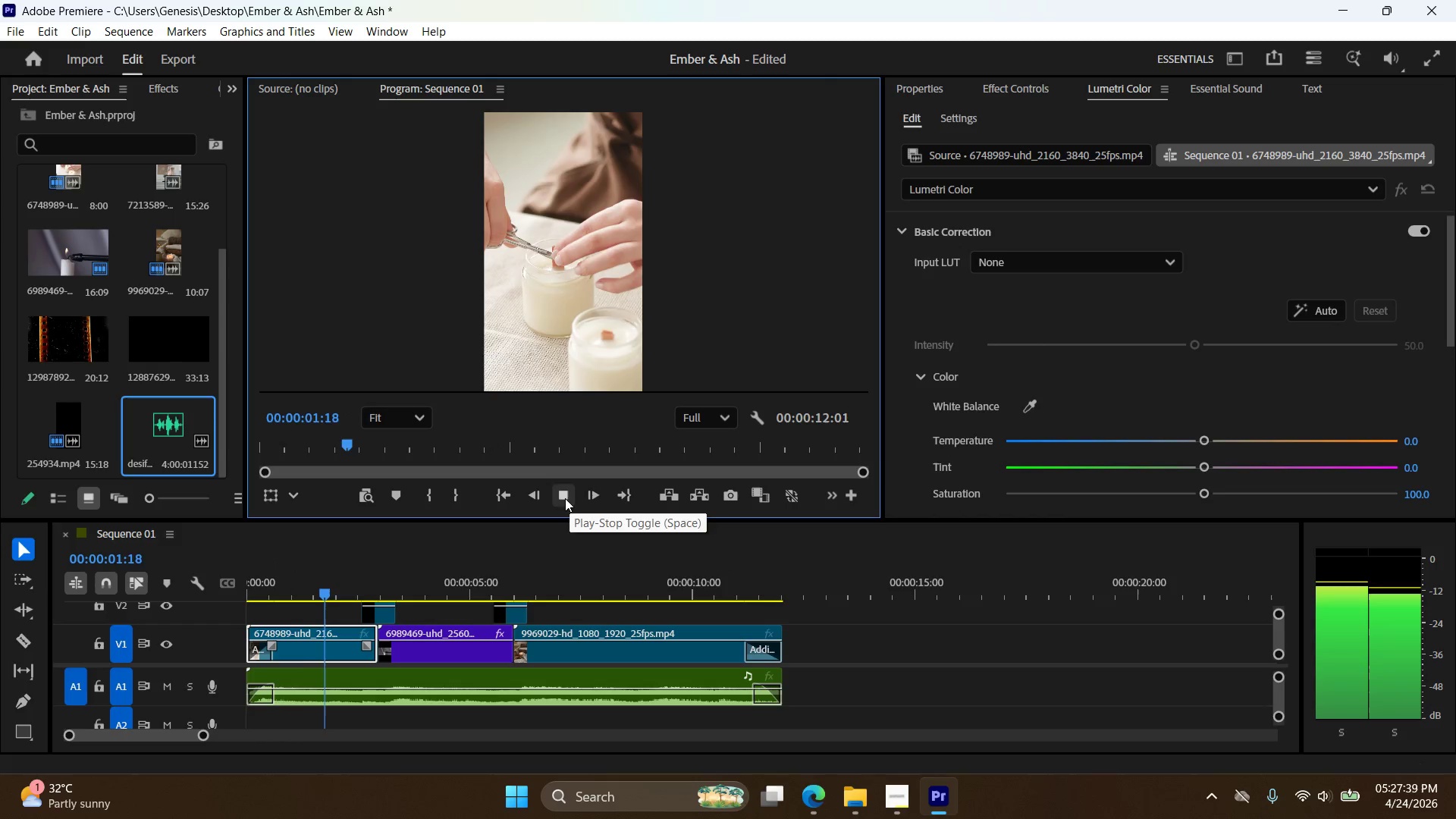 
left_click([500, 495])
 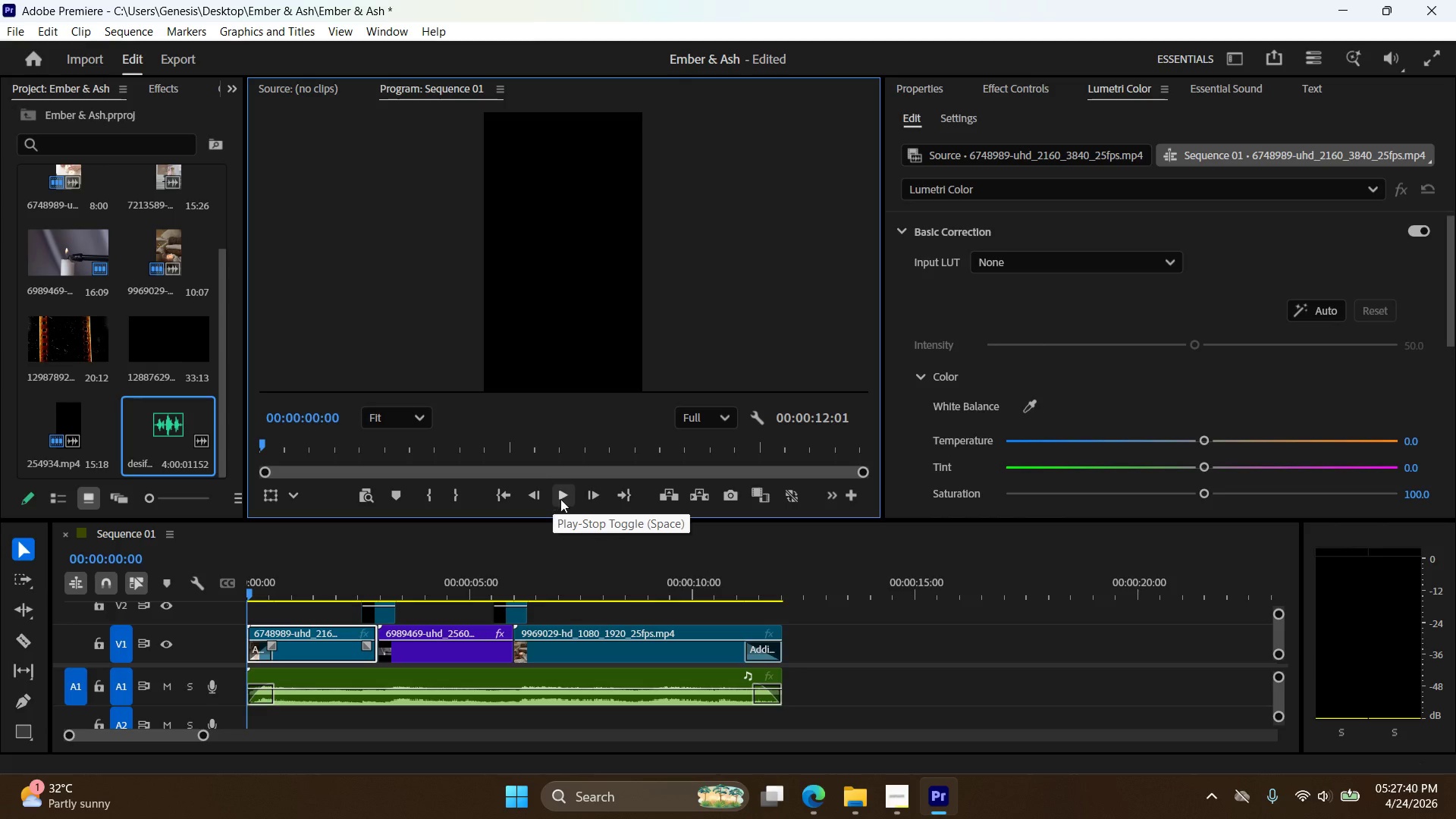 
left_click([565, 497])
 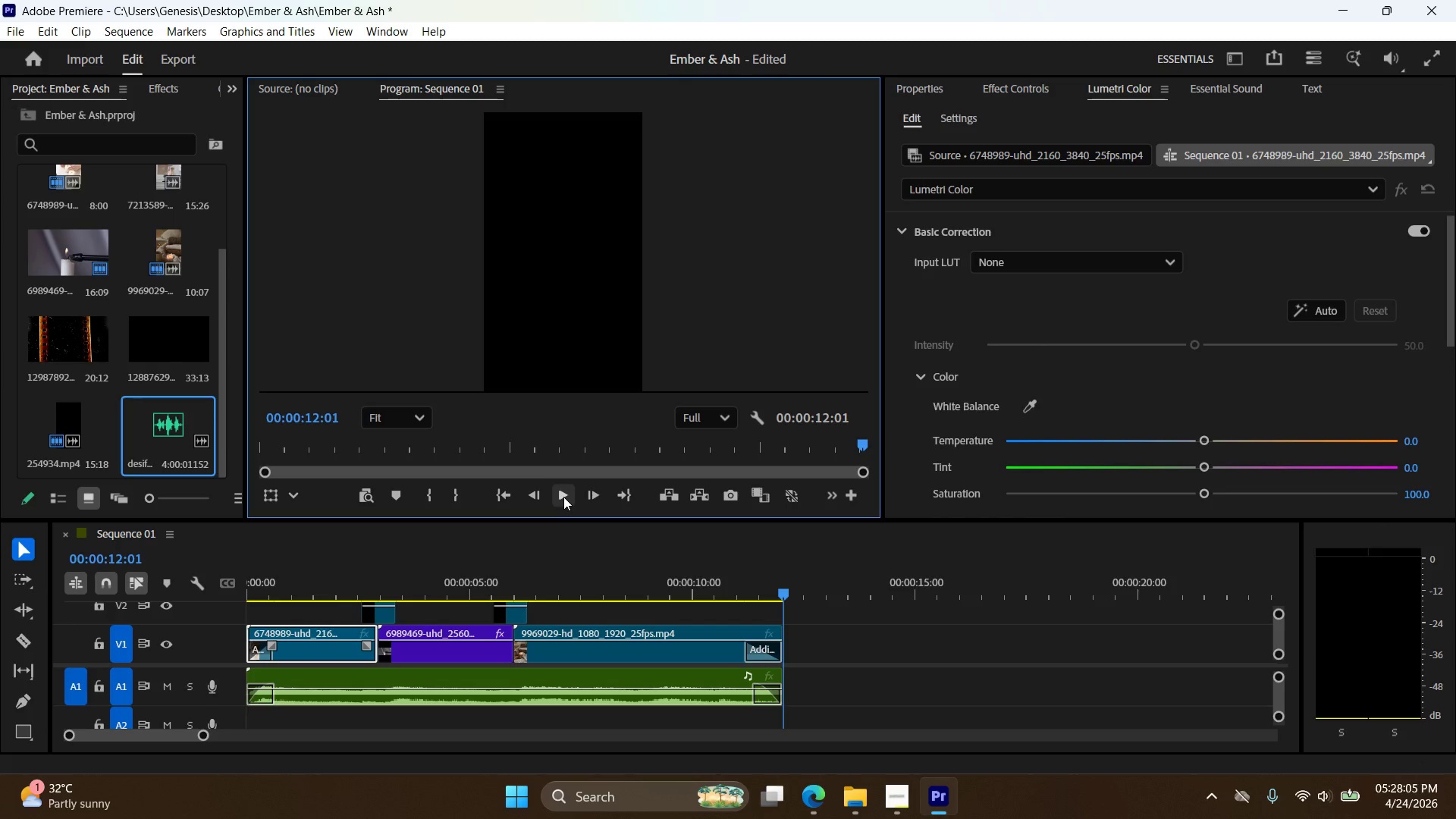 
wait(28.91)
 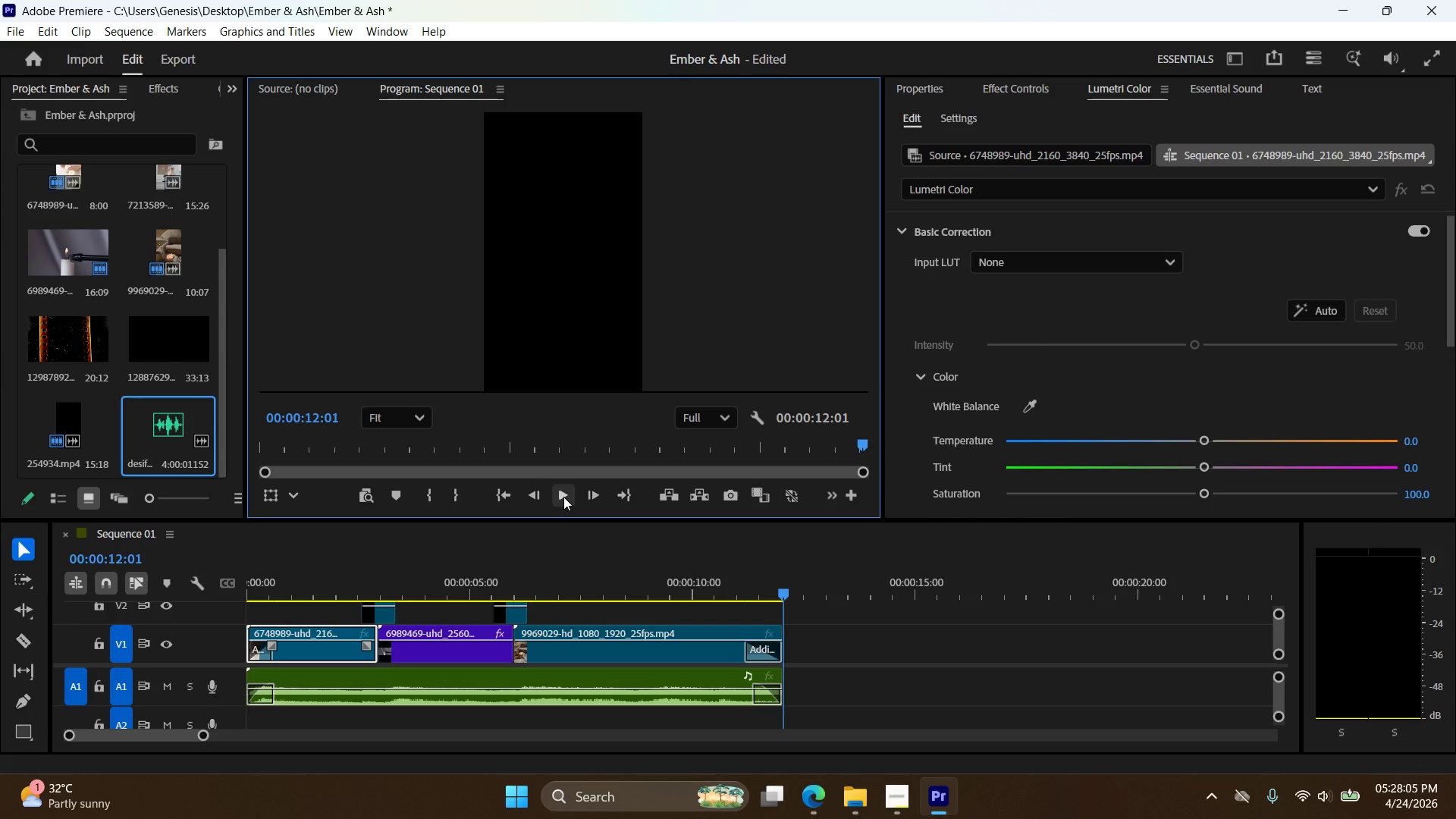 
left_click([326, 632])
 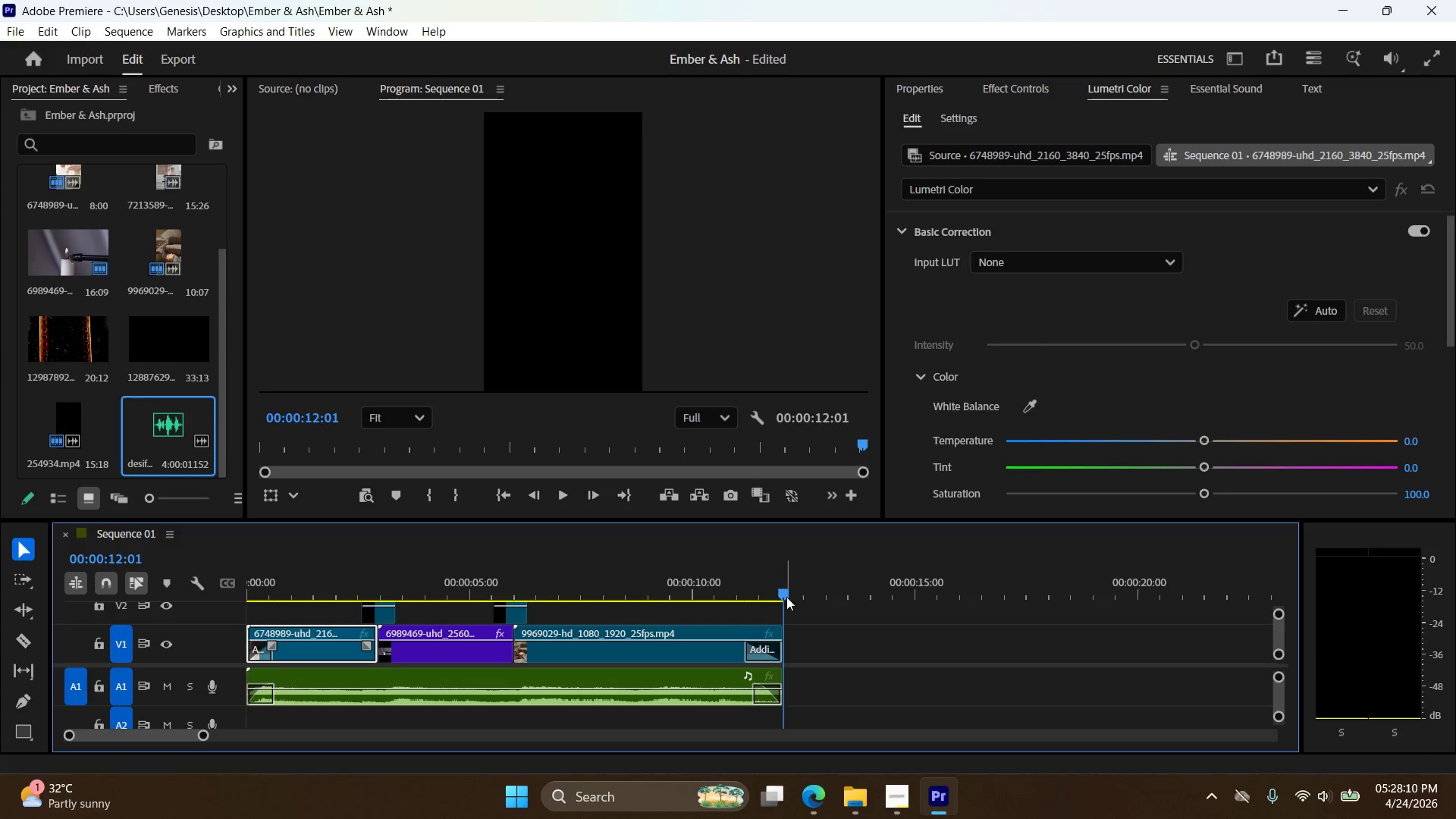 
left_click_drag(start_coordinate=[786, 596], to_coordinate=[319, 604])
 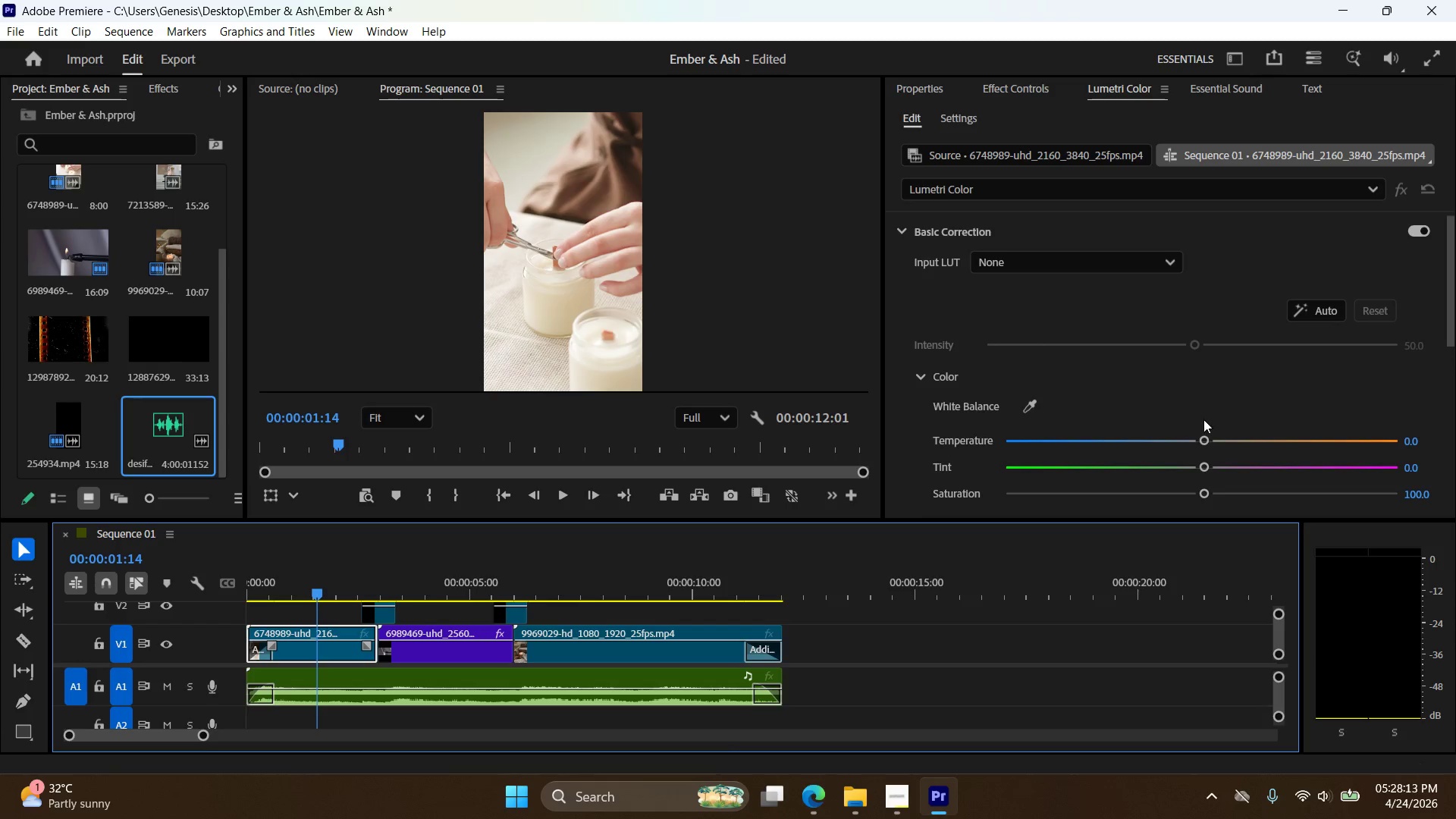 
left_click_drag(start_coordinate=[1205, 439], to_coordinate=[1239, 437])
 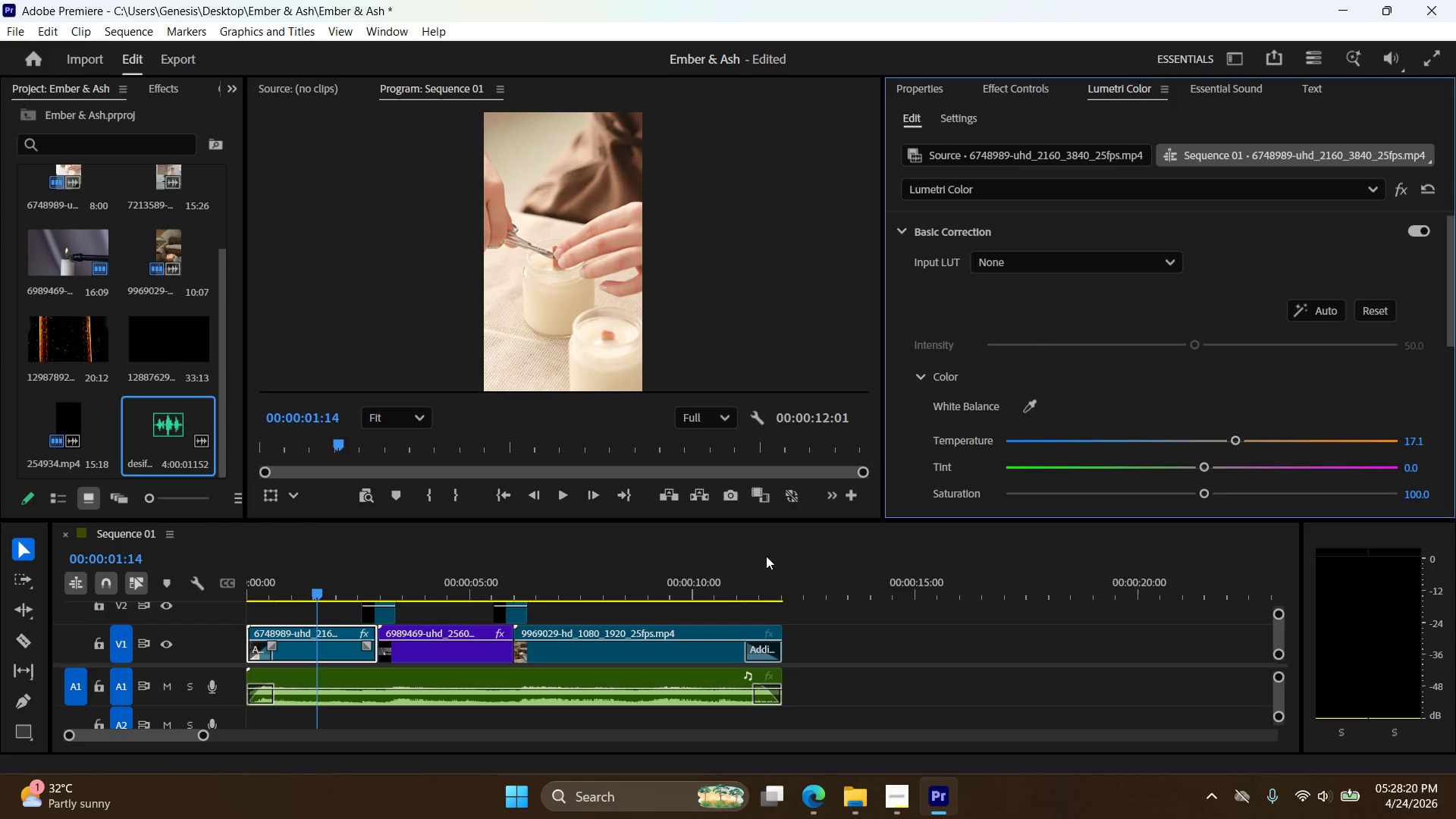 
scroll: coordinate [1127, 397], scroll_direction: down, amount: 7.0
 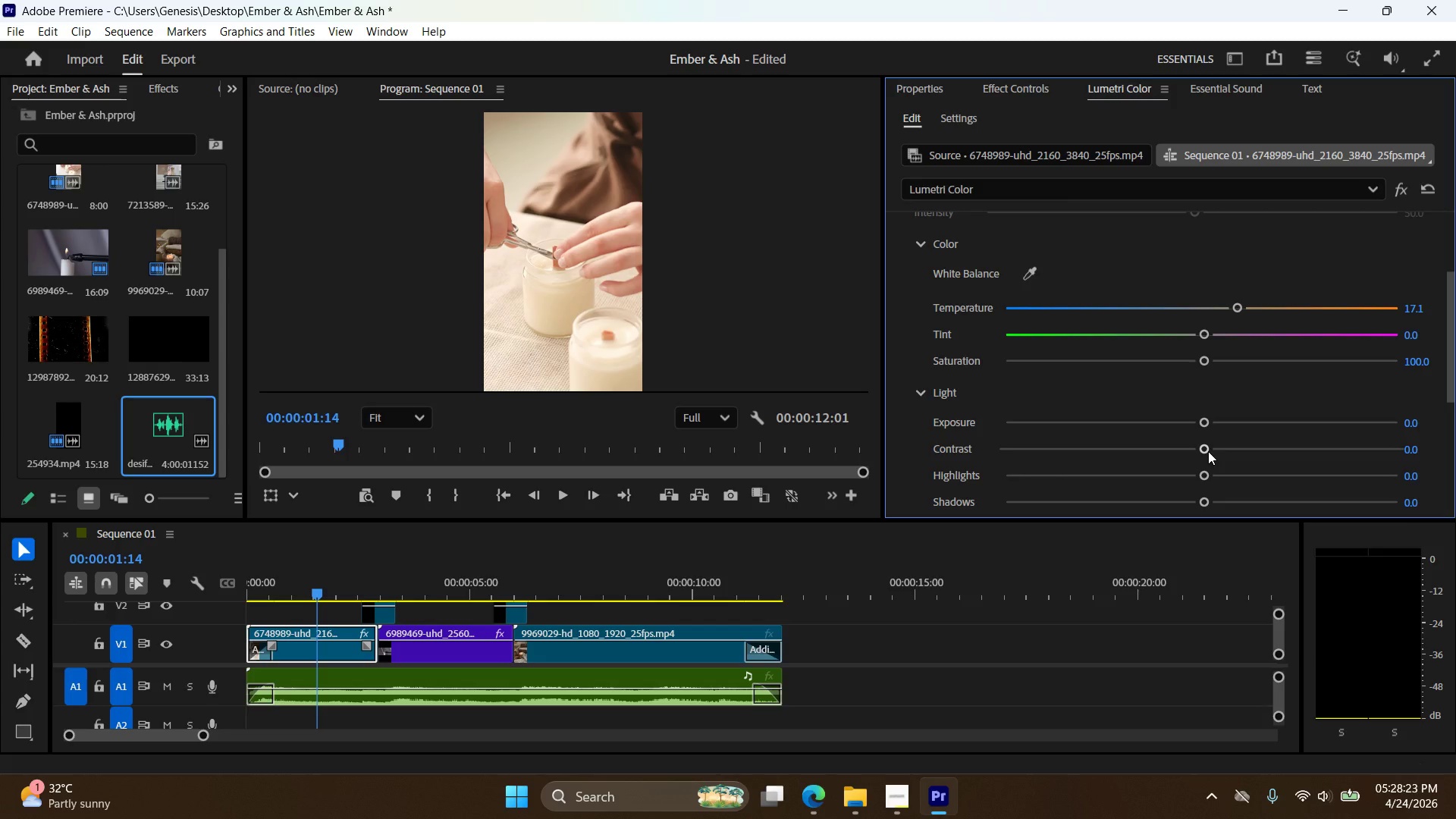 
left_click_drag(start_coordinate=[1208, 451], to_coordinate=[1238, 445])
 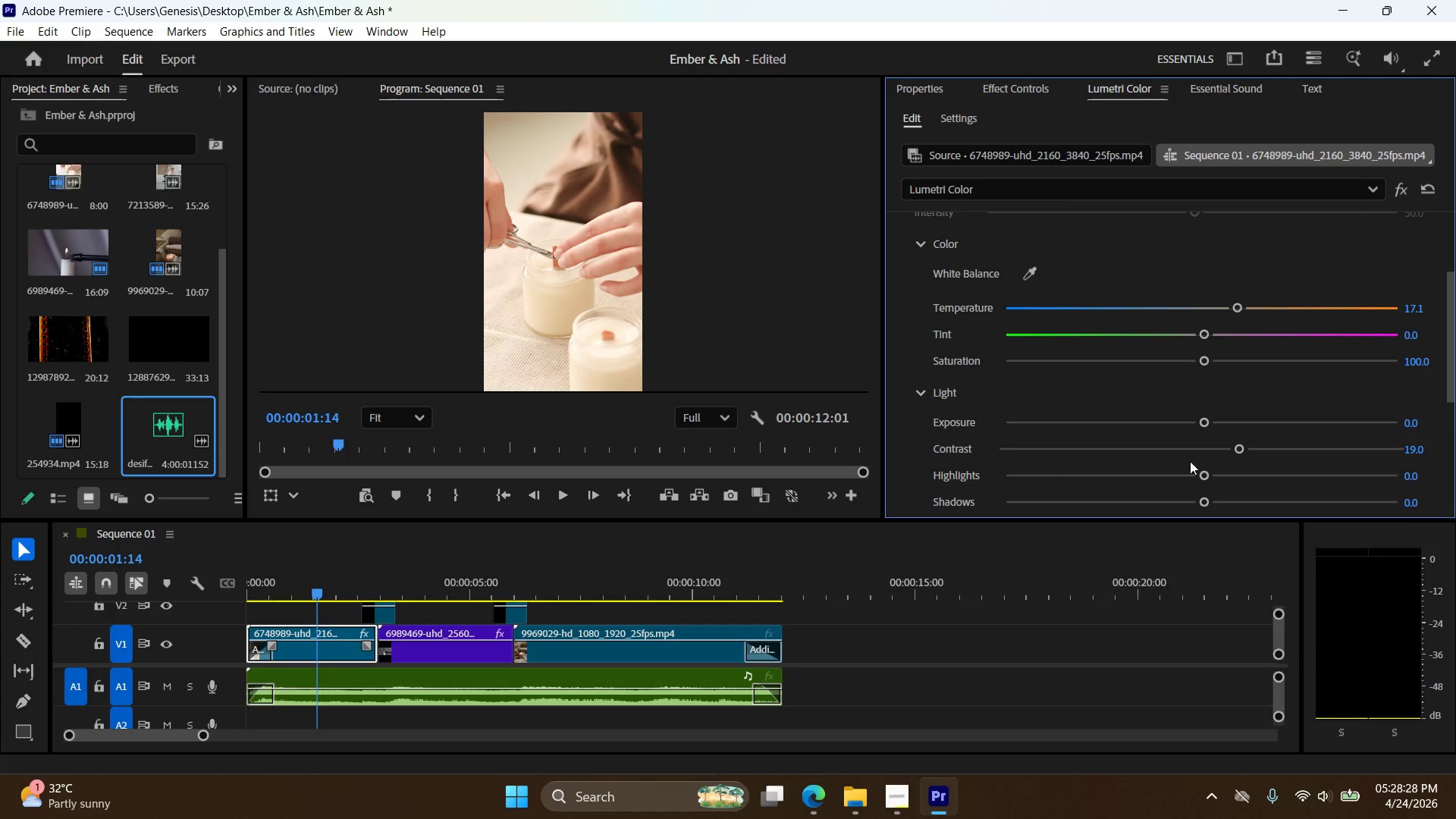 
scroll: coordinate [1183, 467], scroll_direction: down, amount: 3.0
 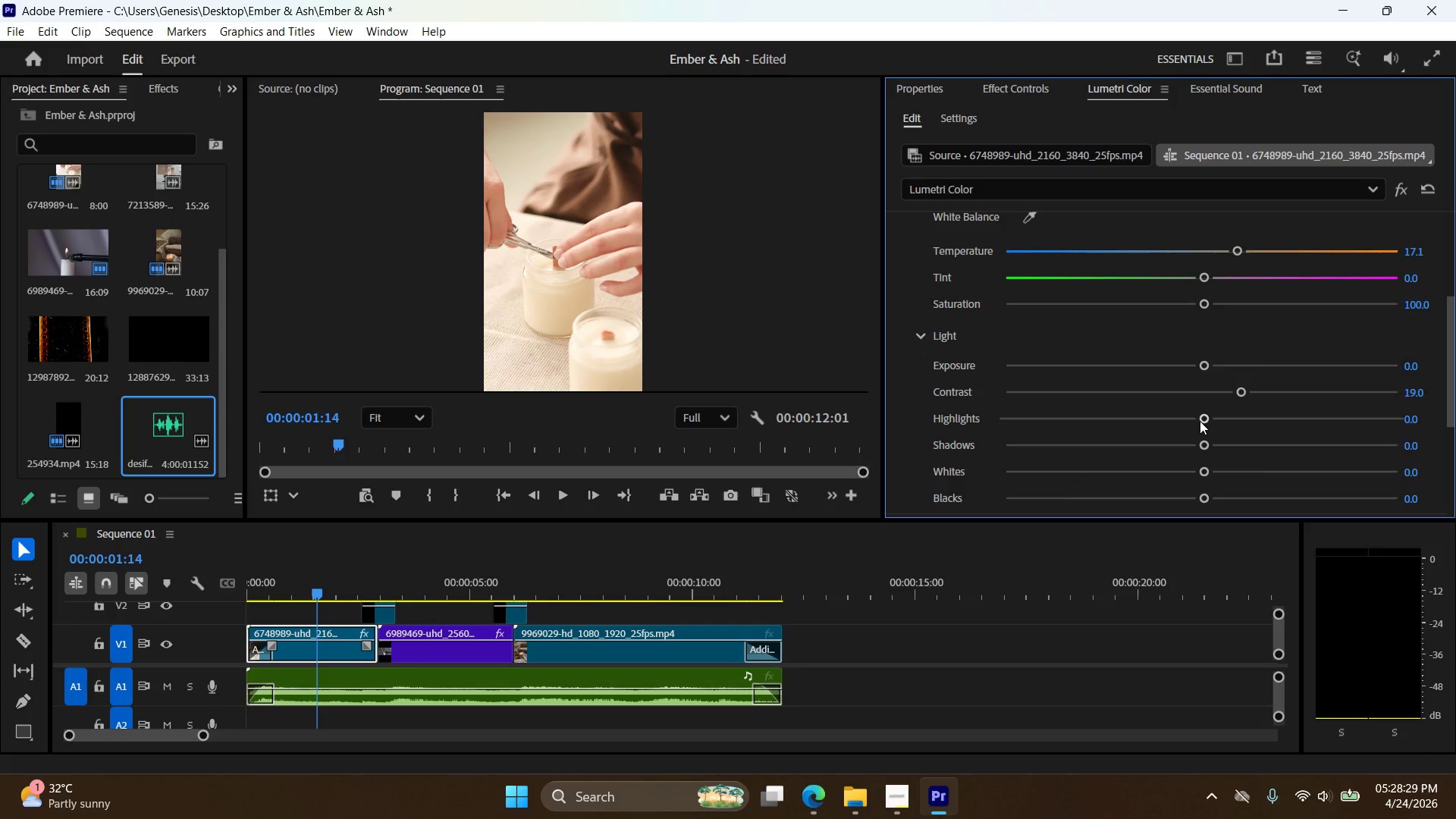 
left_click_drag(start_coordinate=[1200, 420], to_coordinate=[1141, 425])
 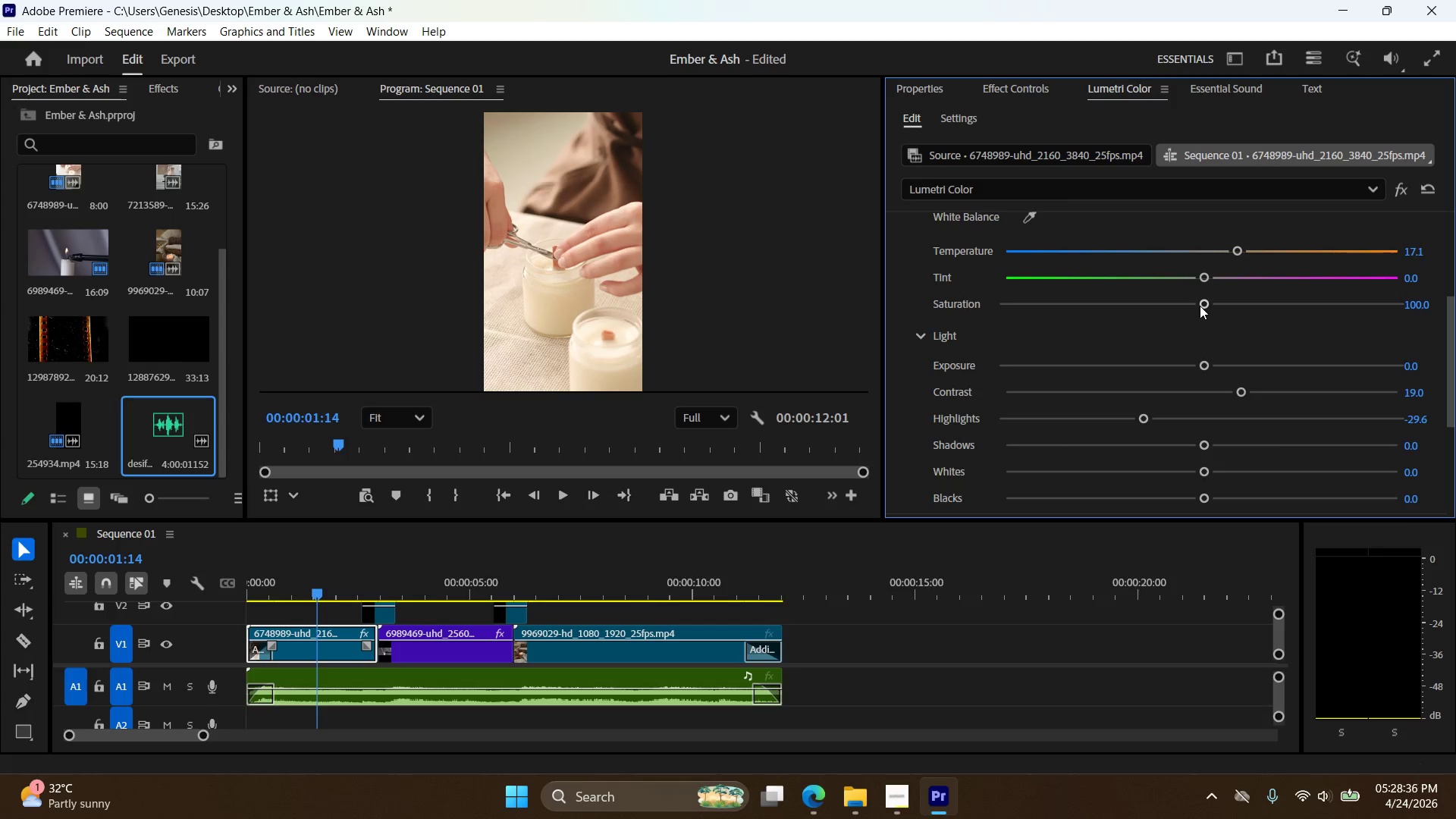 
left_click_drag(start_coordinate=[1200, 305], to_coordinate=[1189, 303])
 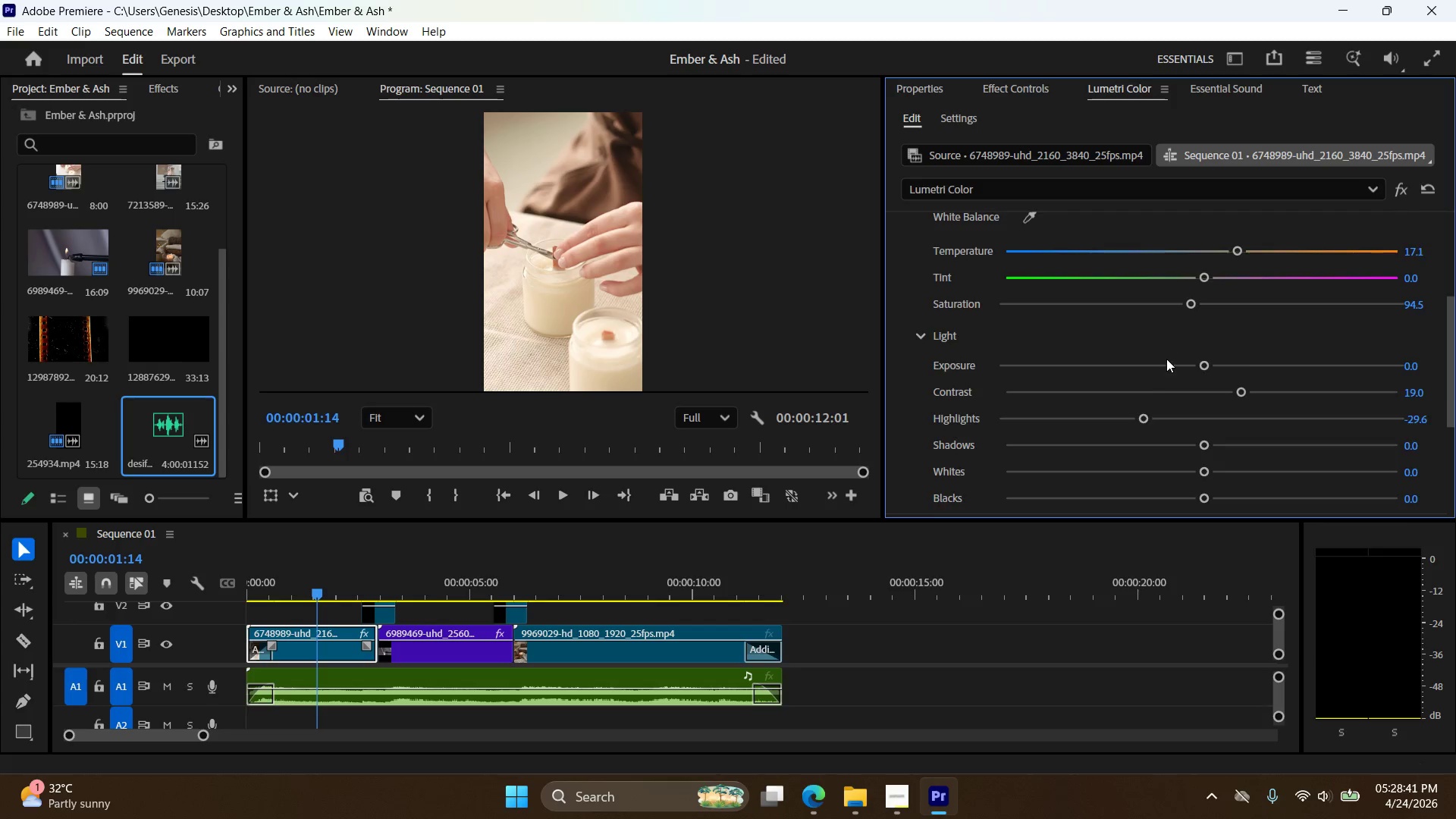 
scroll: coordinate [1163, 369], scroll_direction: down, amount: 12.0
 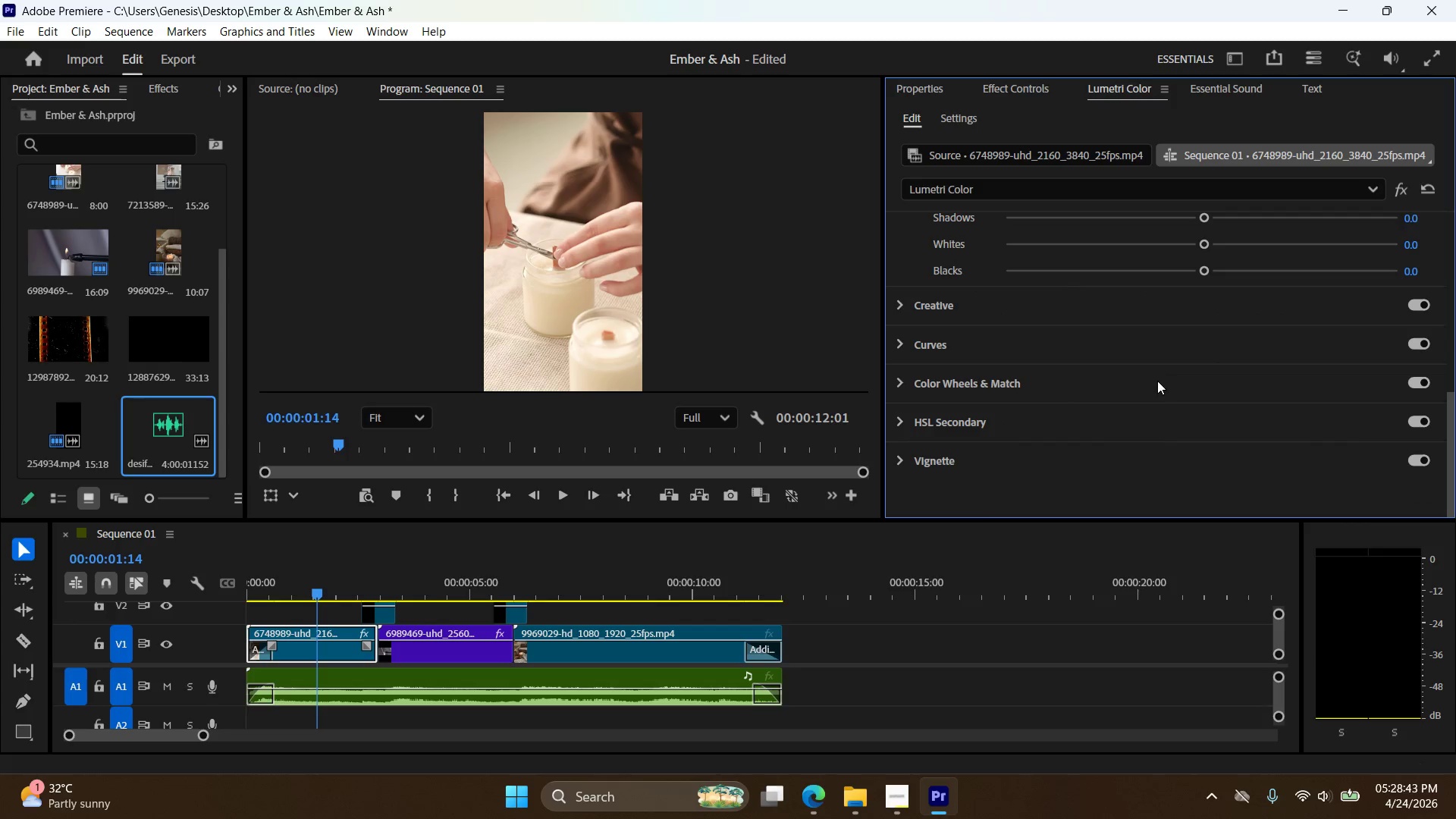 
scroll: coordinate [1150, 398], scroll_direction: up, amount: 4.0
 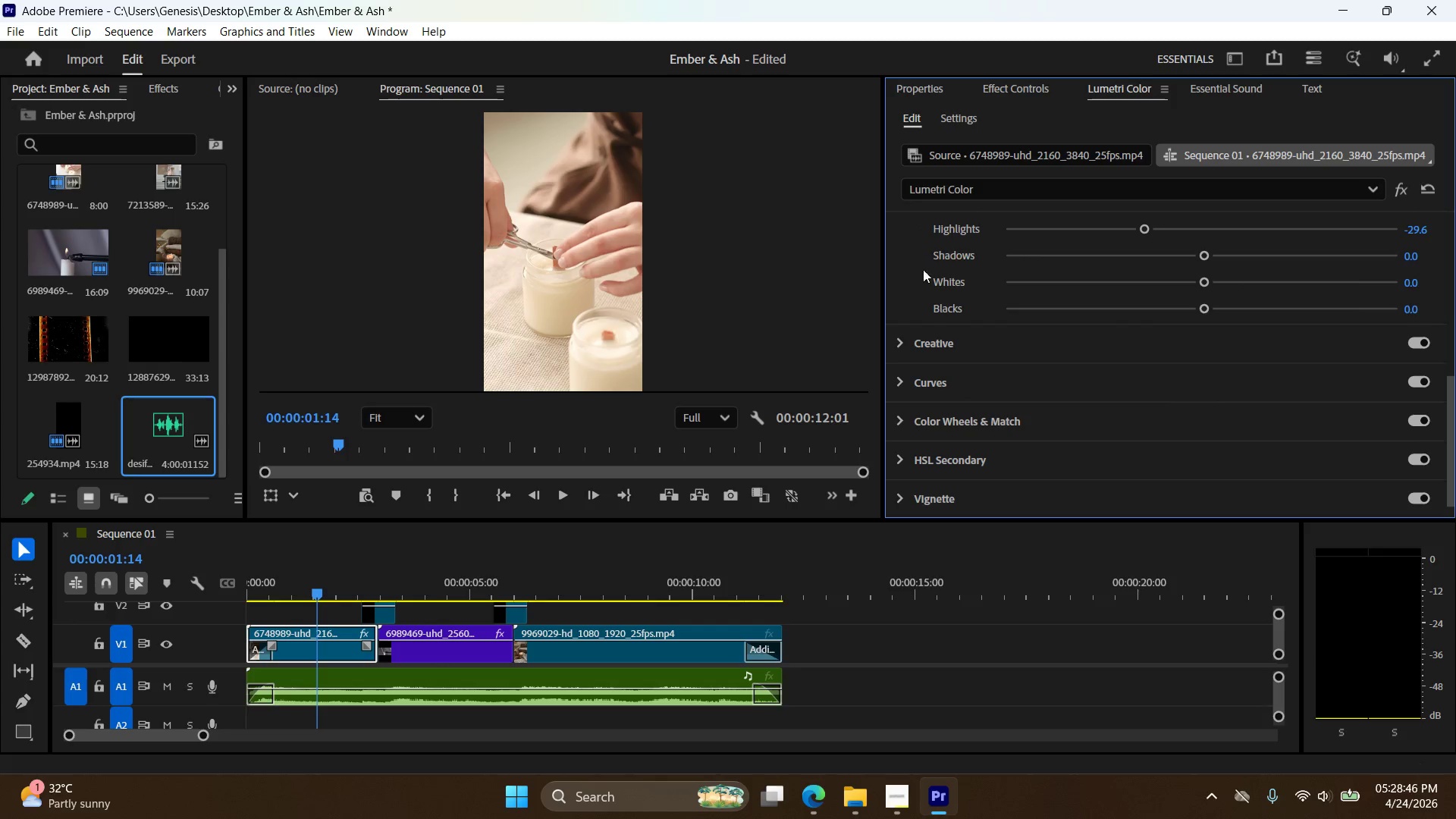 
scroll: coordinate [943, 337], scroll_direction: none, amount: 0.0
 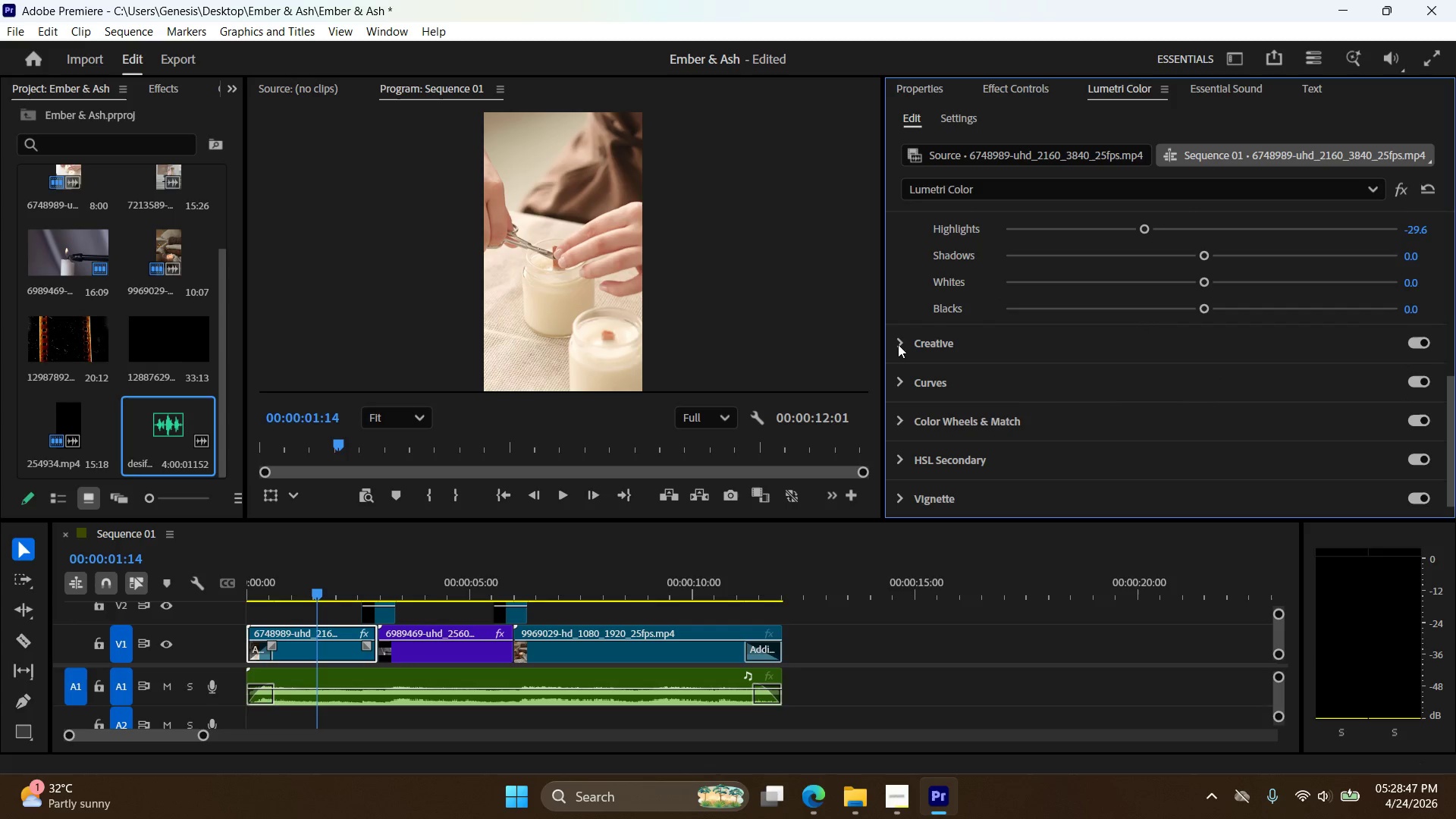 
left_click([902, 341])
 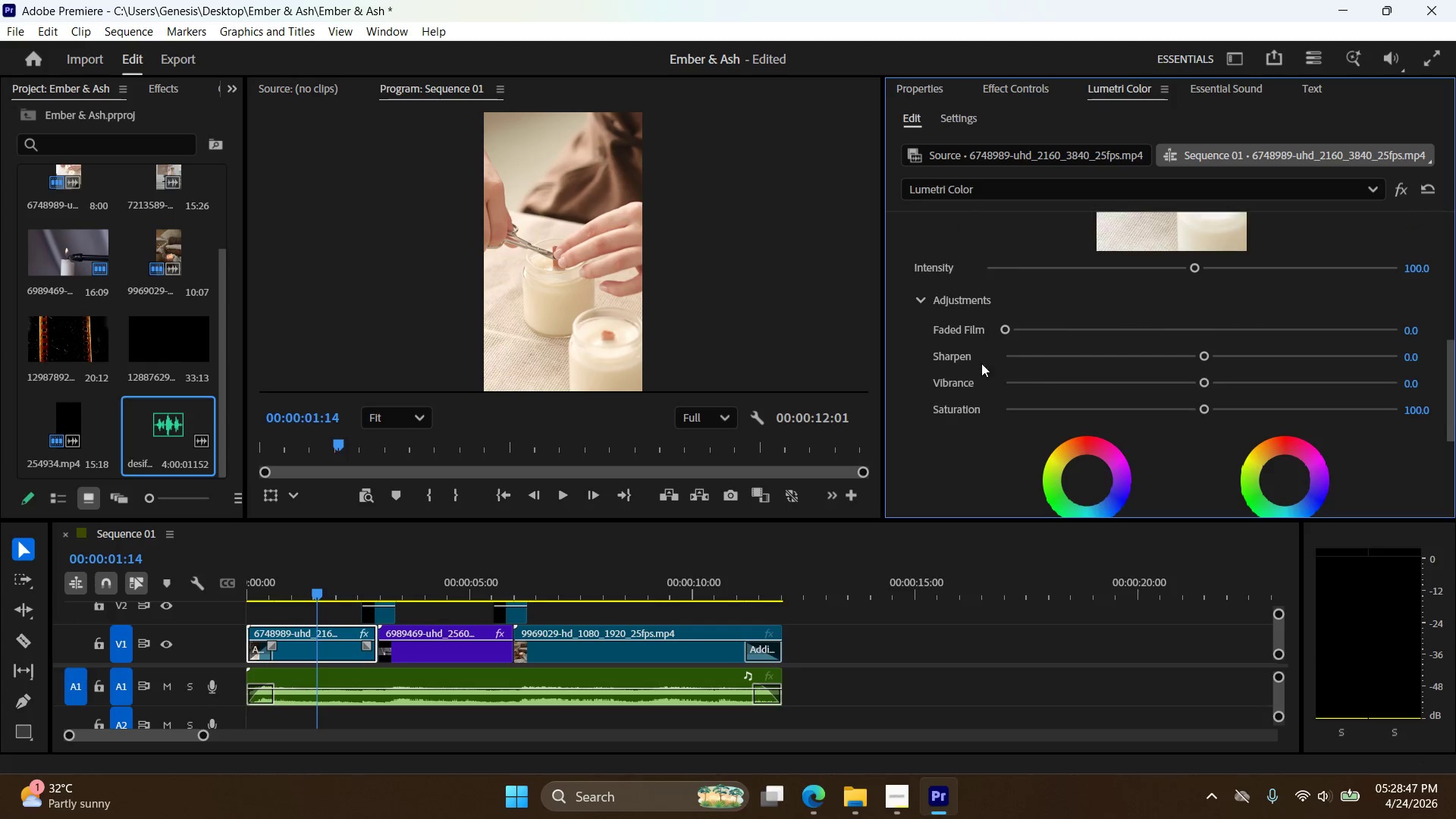 
scroll: coordinate [1053, 380], scroll_direction: down, amount: 9.0
 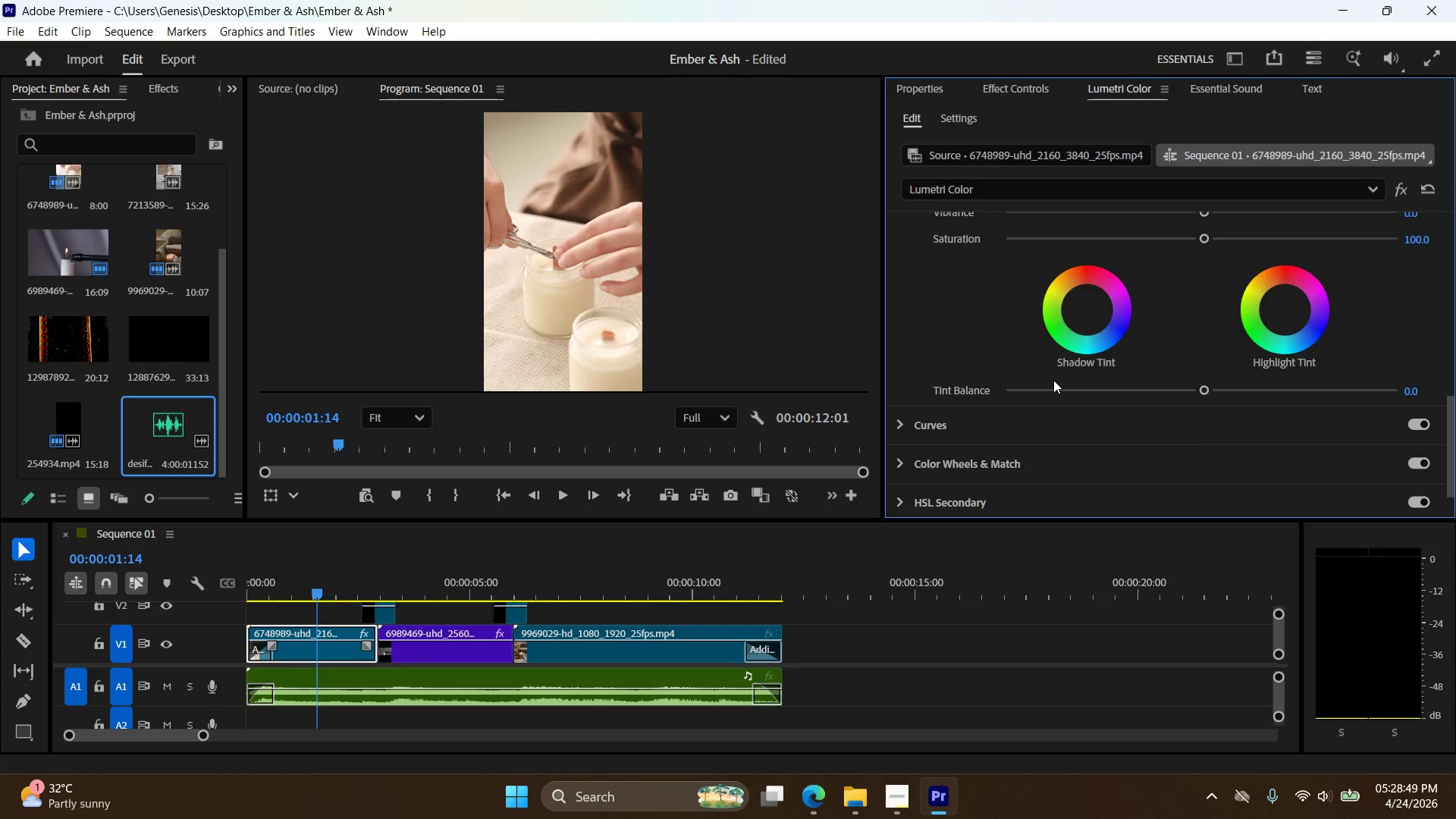 
scroll: coordinate [1046, 347], scroll_direction: up, amount: 6.0
 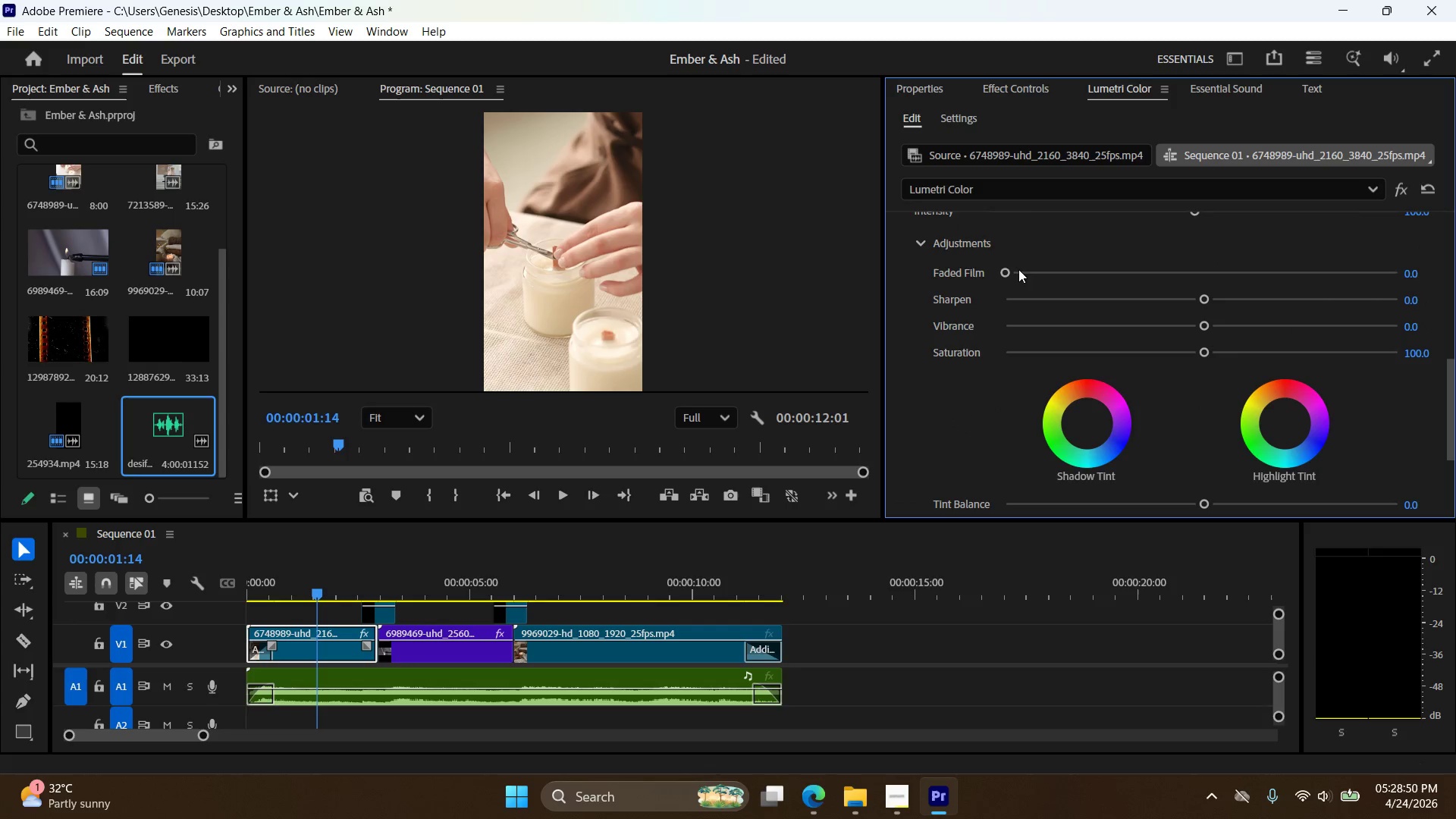 
left_click_drag(start_coordinate=[1009, 269], to_coordinate=[1079, 281])
 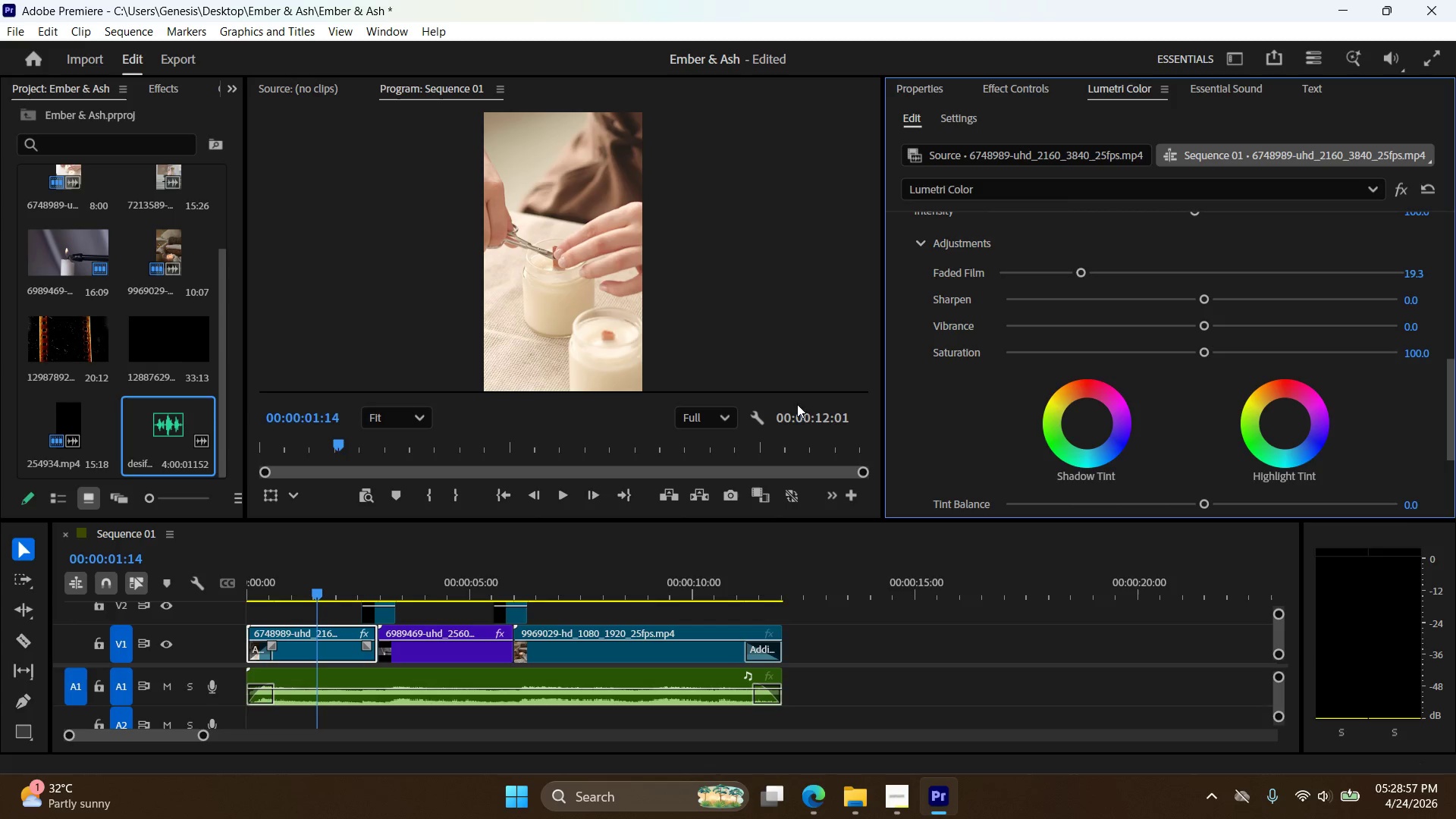 
scroll: coordinate [929, 408], scroll_direction: up, amount: 11.0
 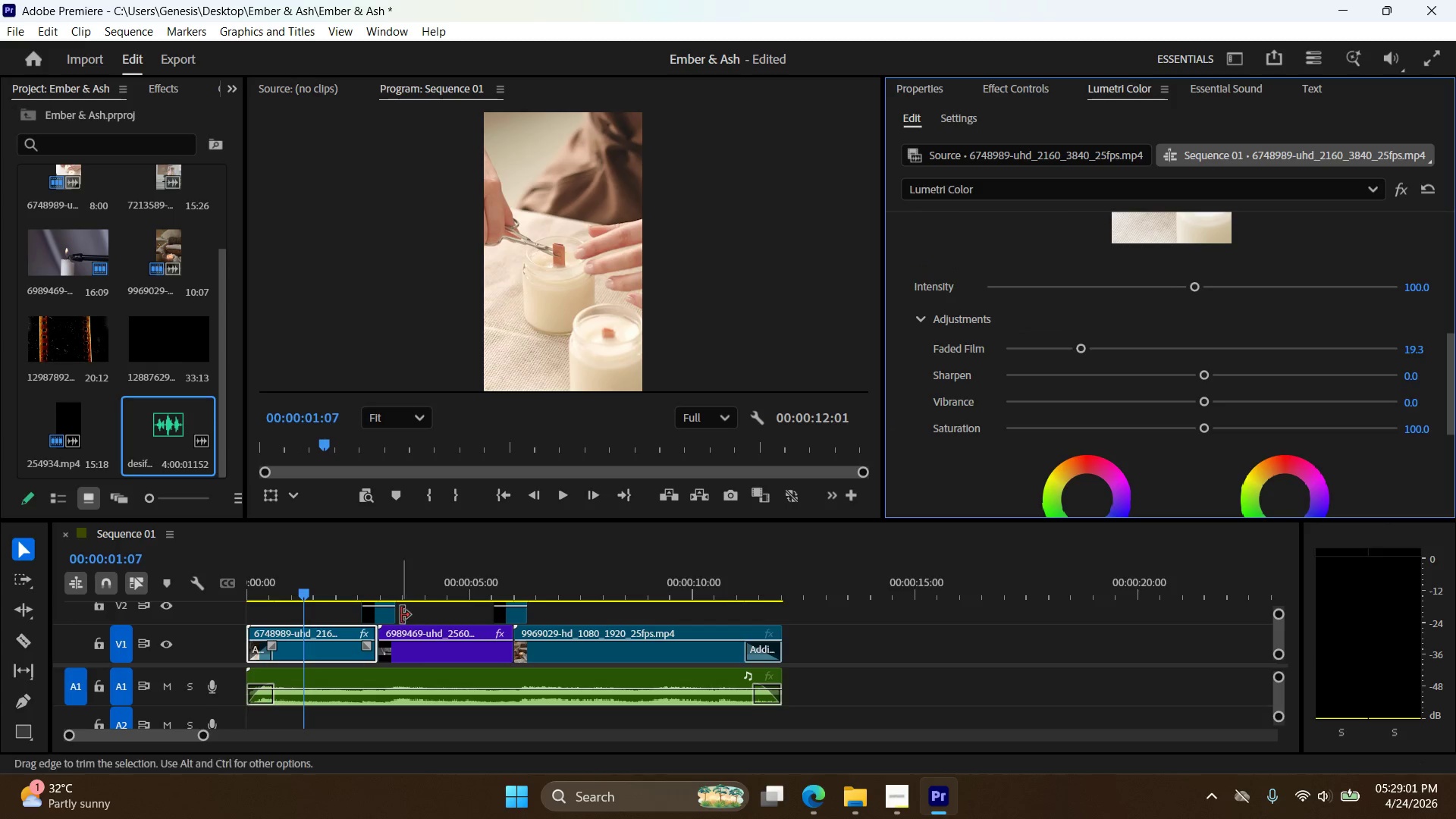 
right_click([328, 642])
 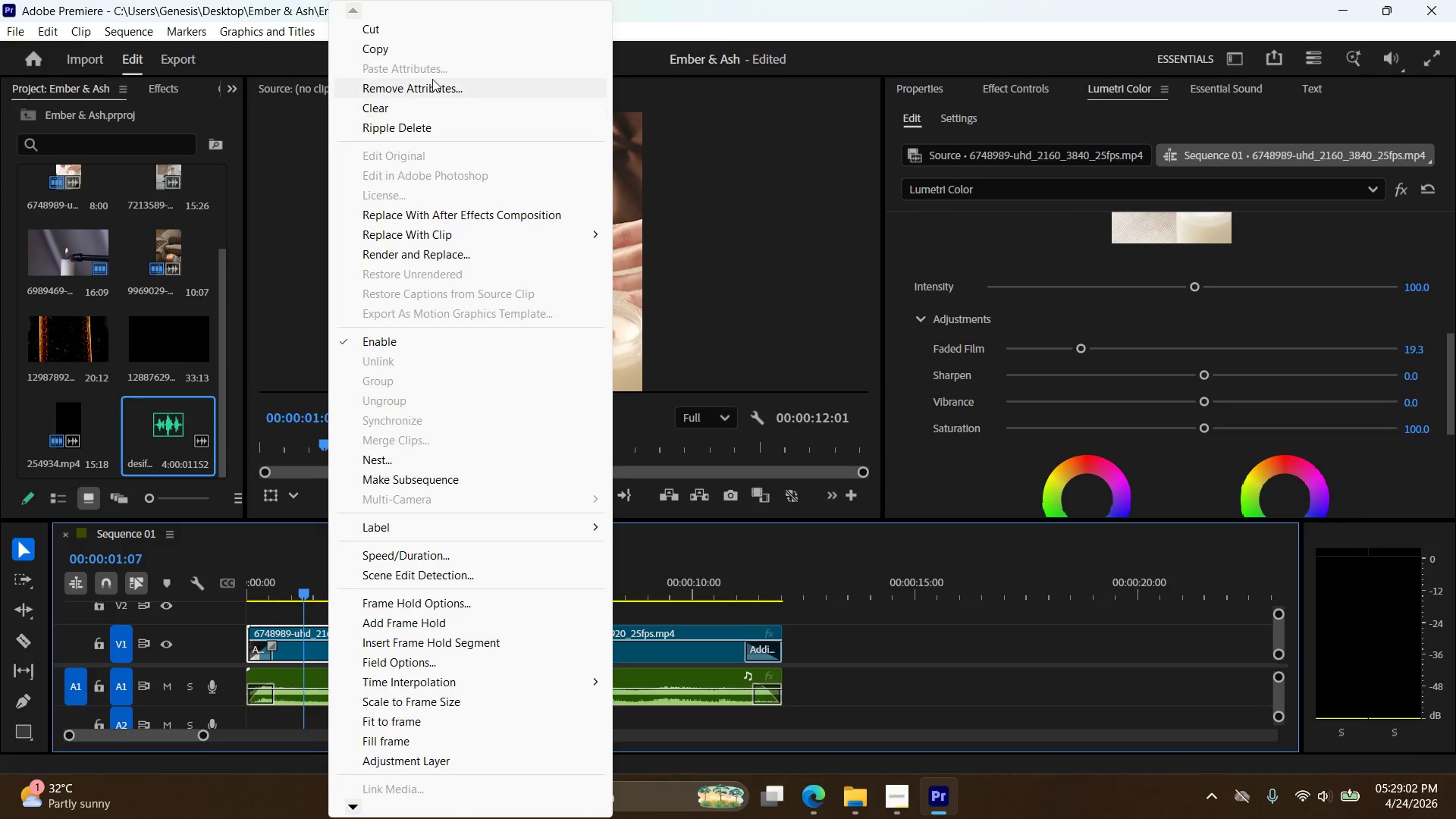 
left_click([416, 55])
 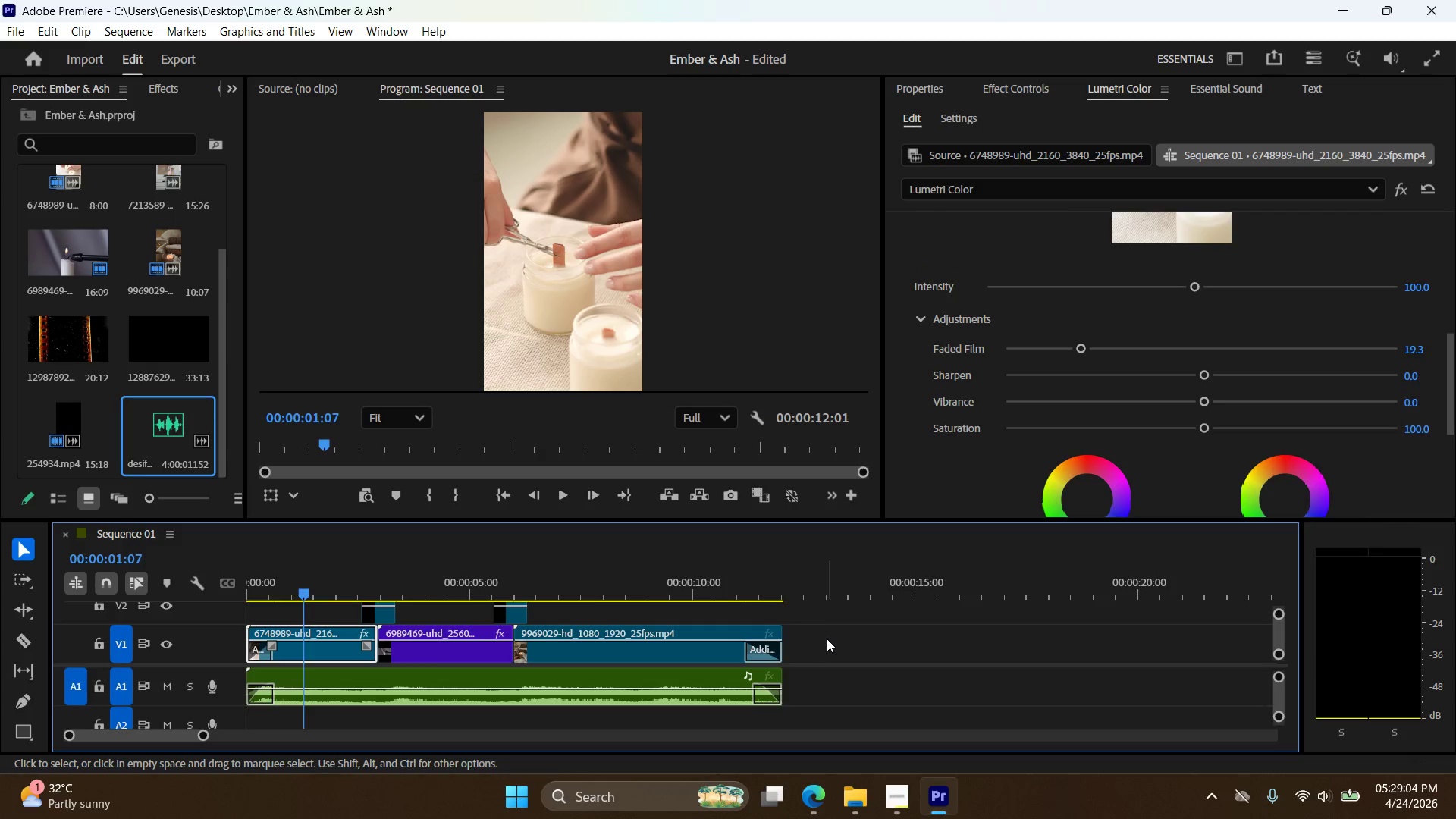 
left_click_drag(start_coordinate=[828, 637], to_coordinate=[463, 648])
 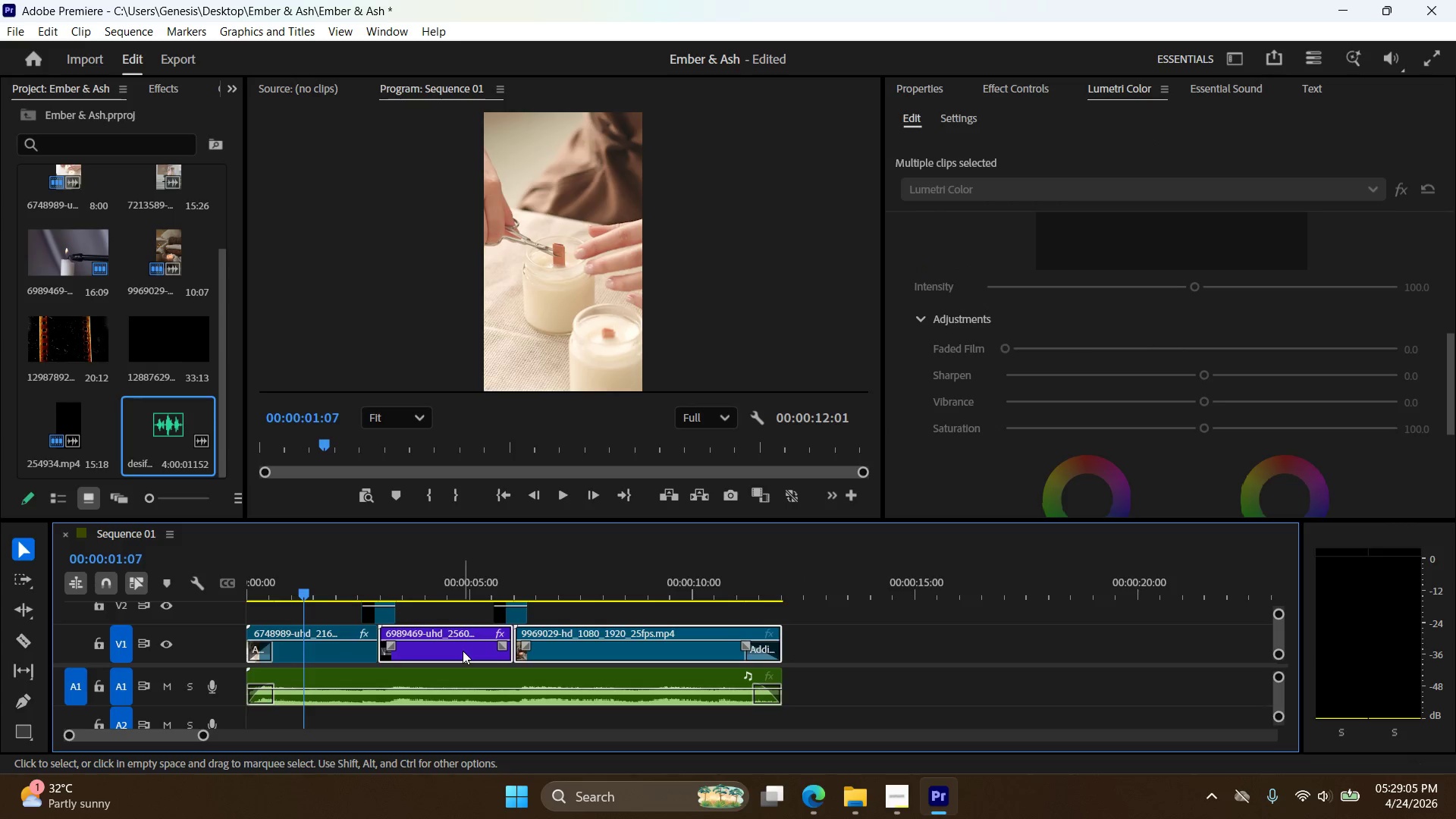 
right_click([463, 651])
 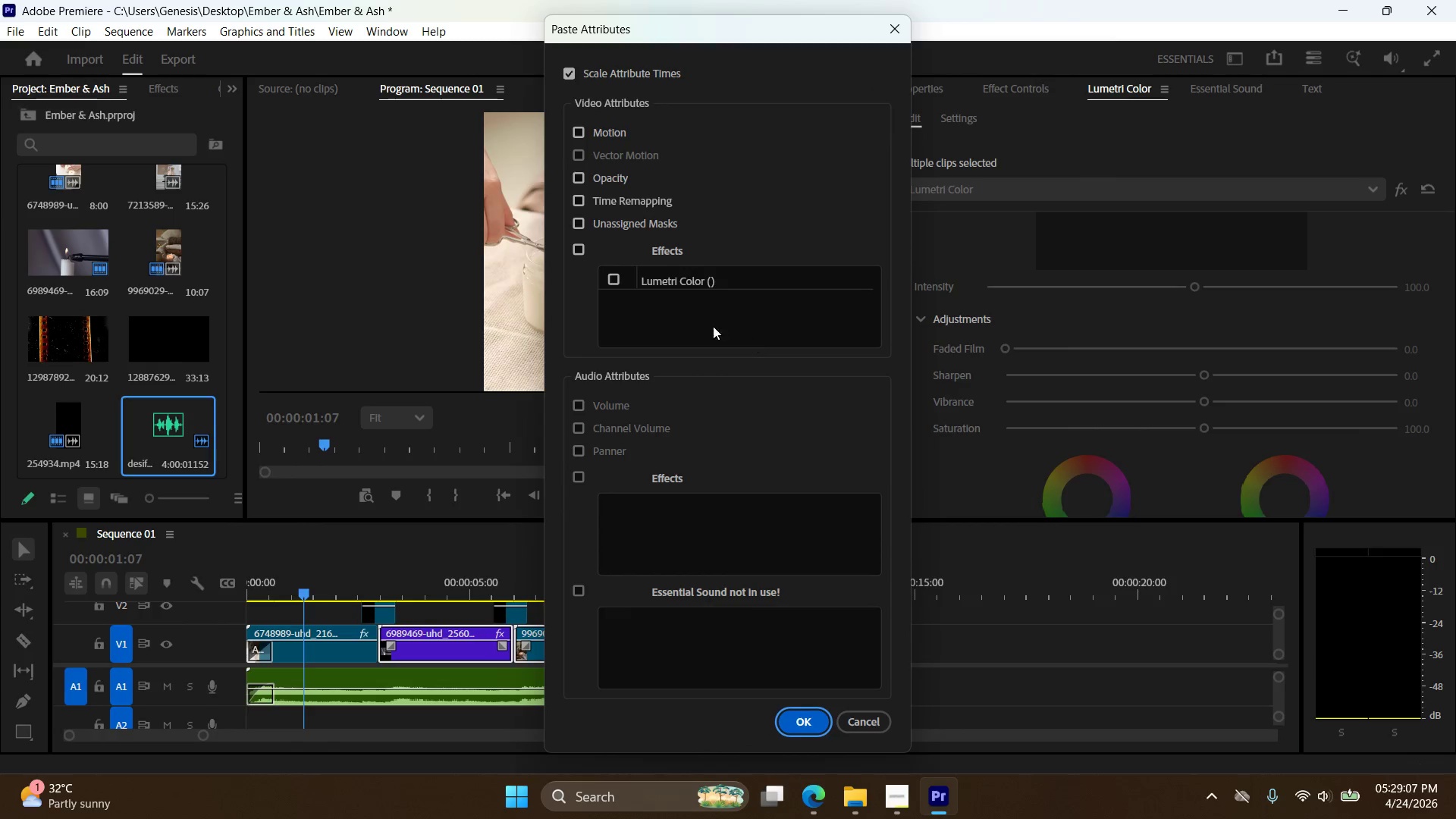 
left_click([583, 253])
 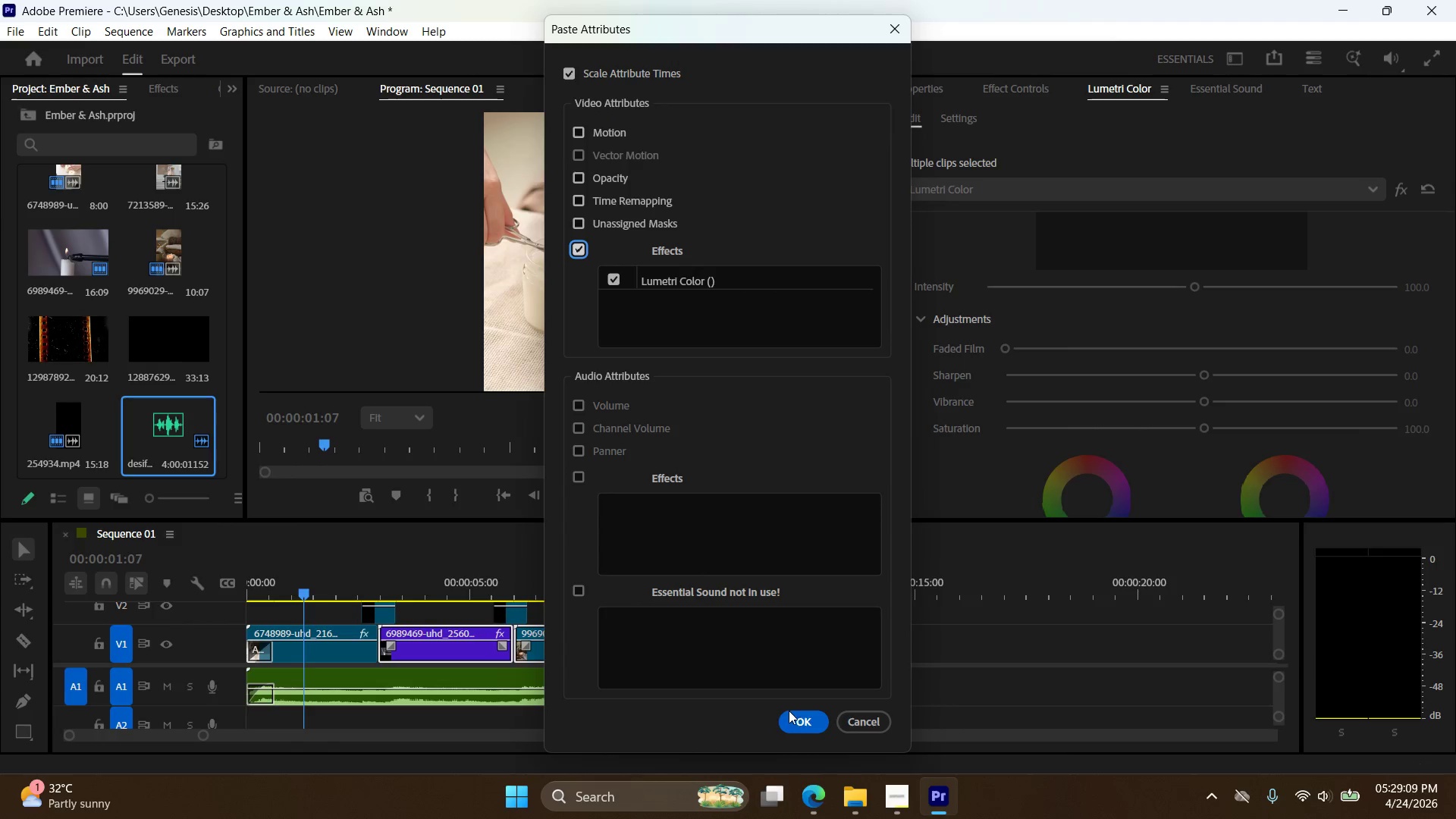 
left_click([797, 719])
 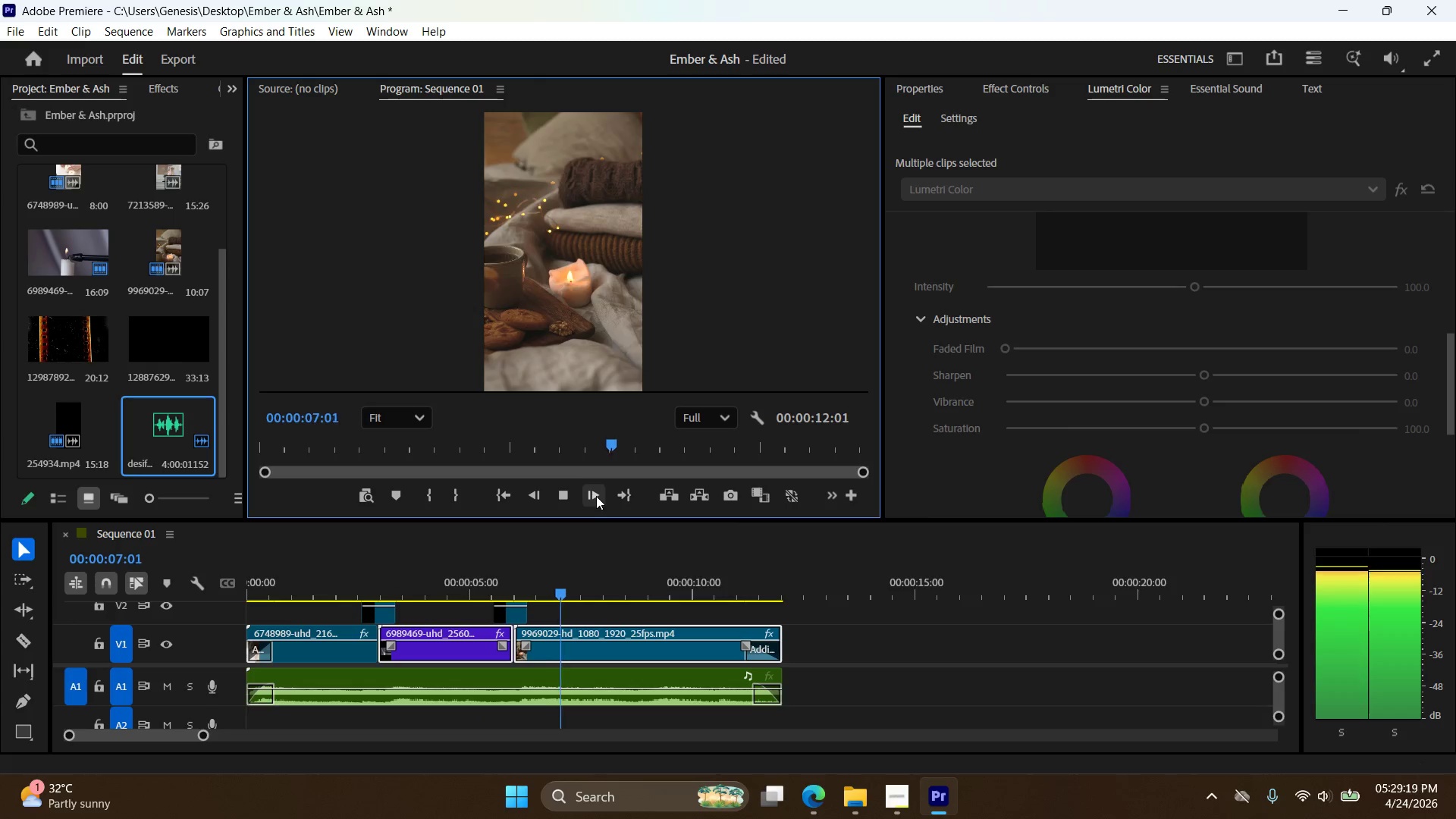 
wait(14.62)
 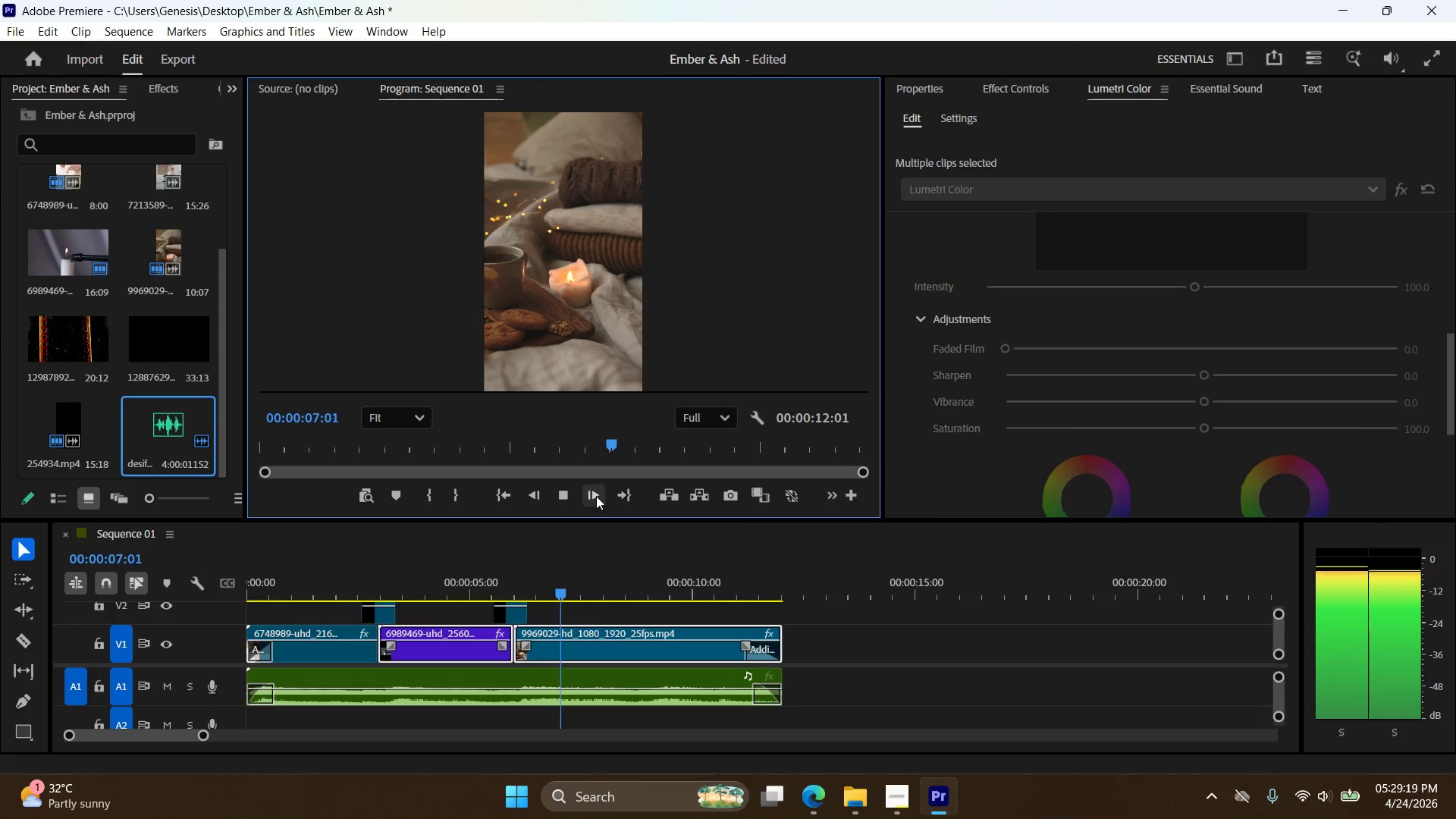 
left_click([568, 496])
 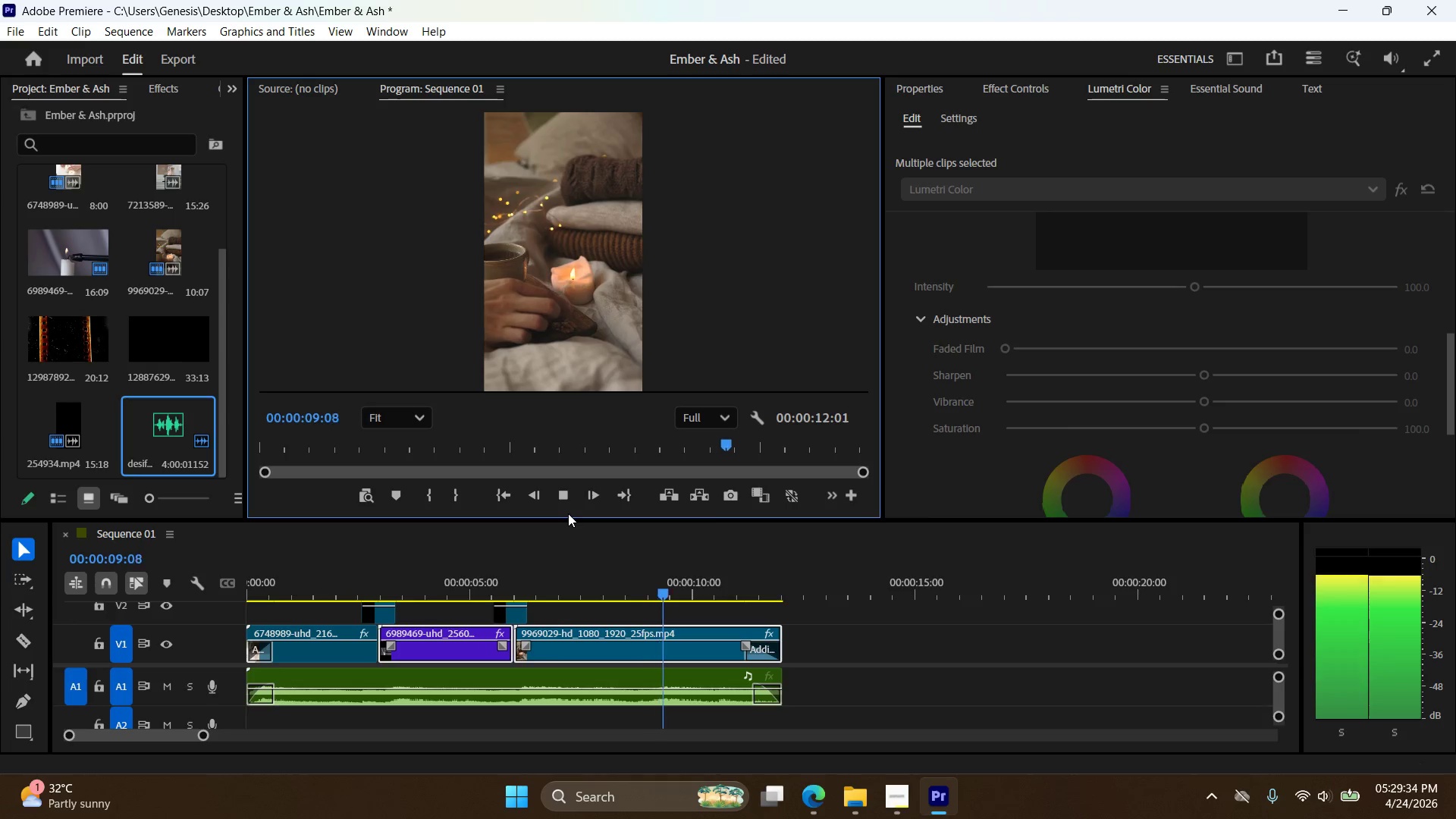 
wait(14.89)
 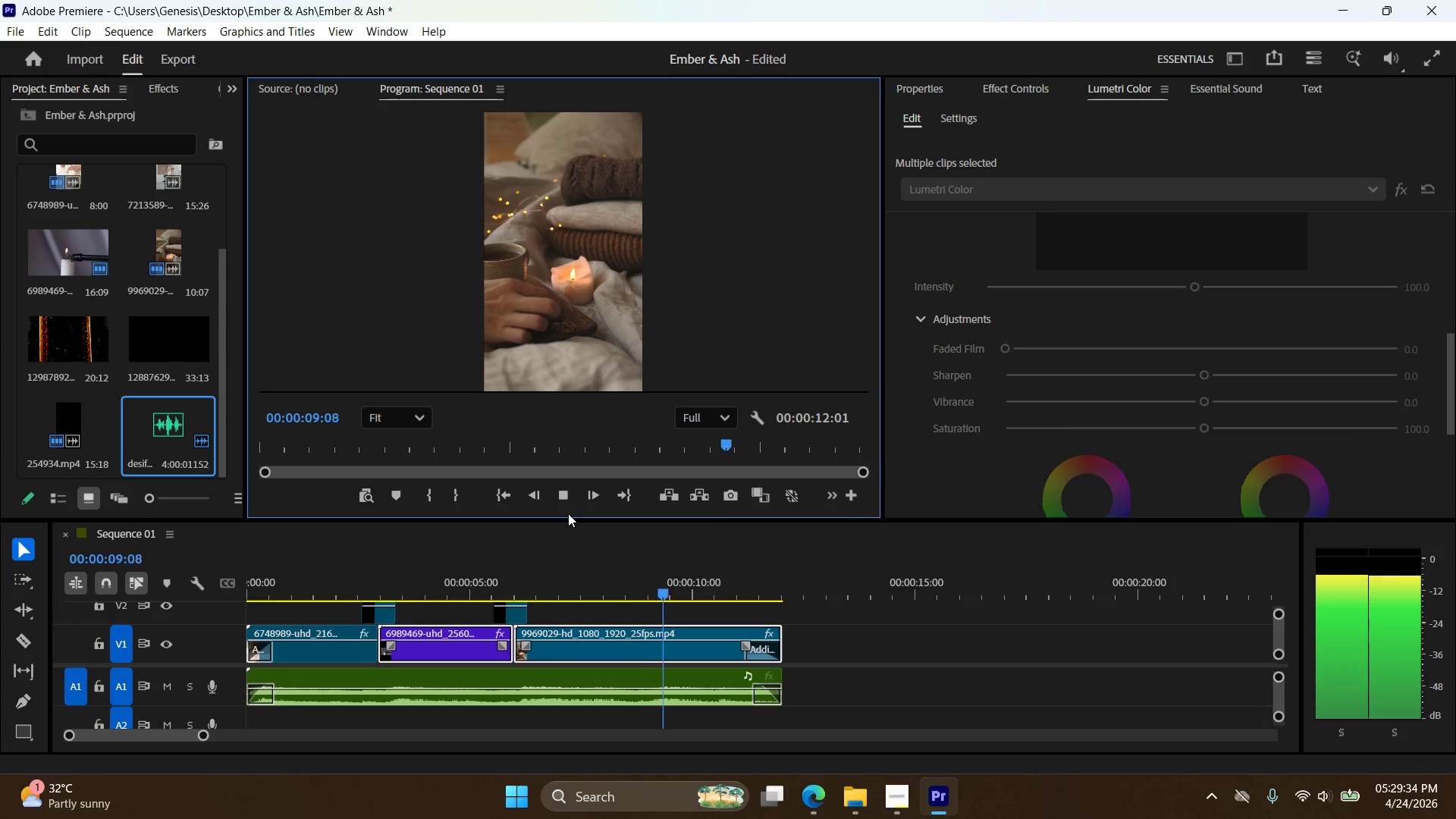 
left_click([697, 642])
 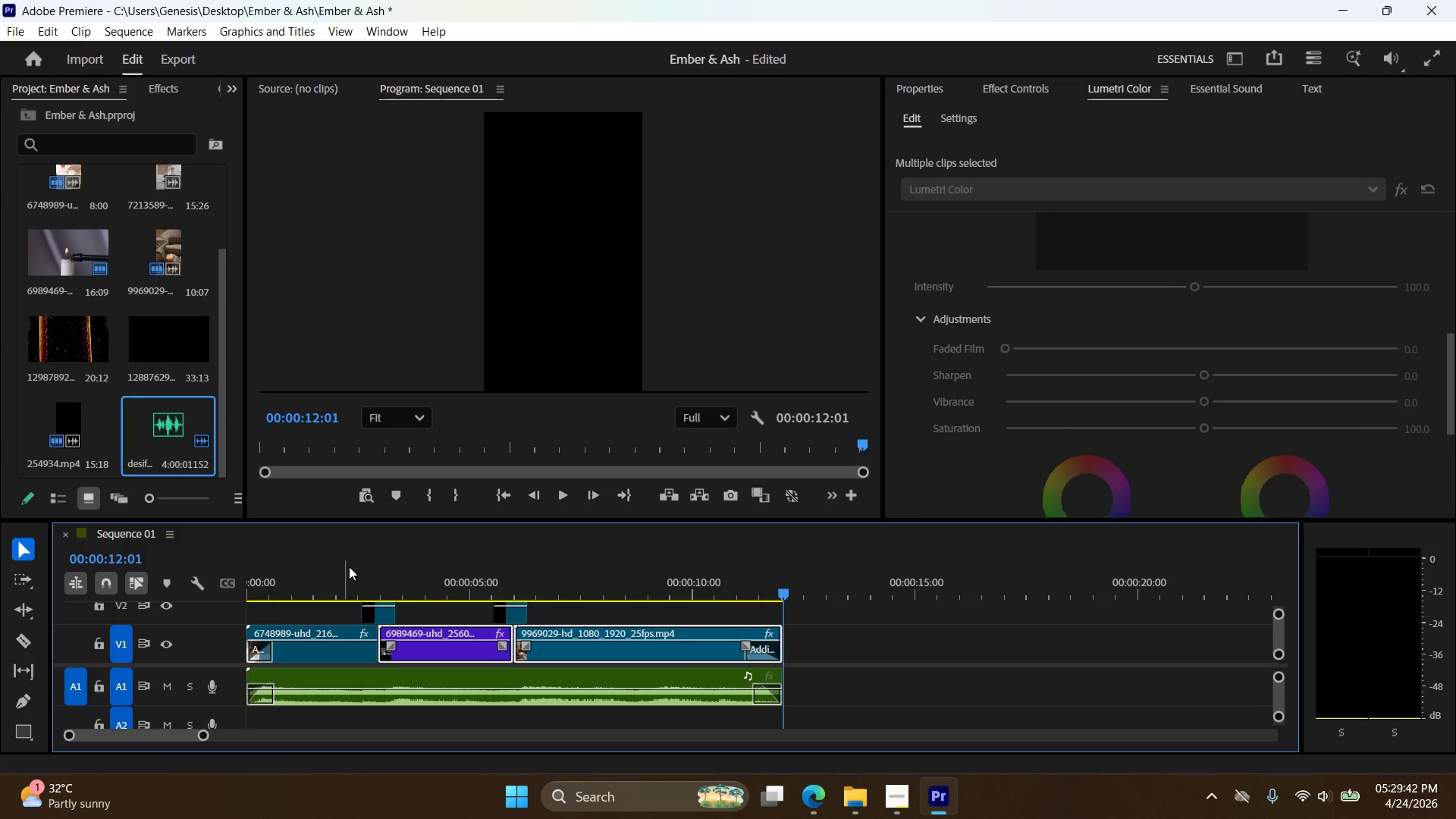 
left_click([899, 807])